 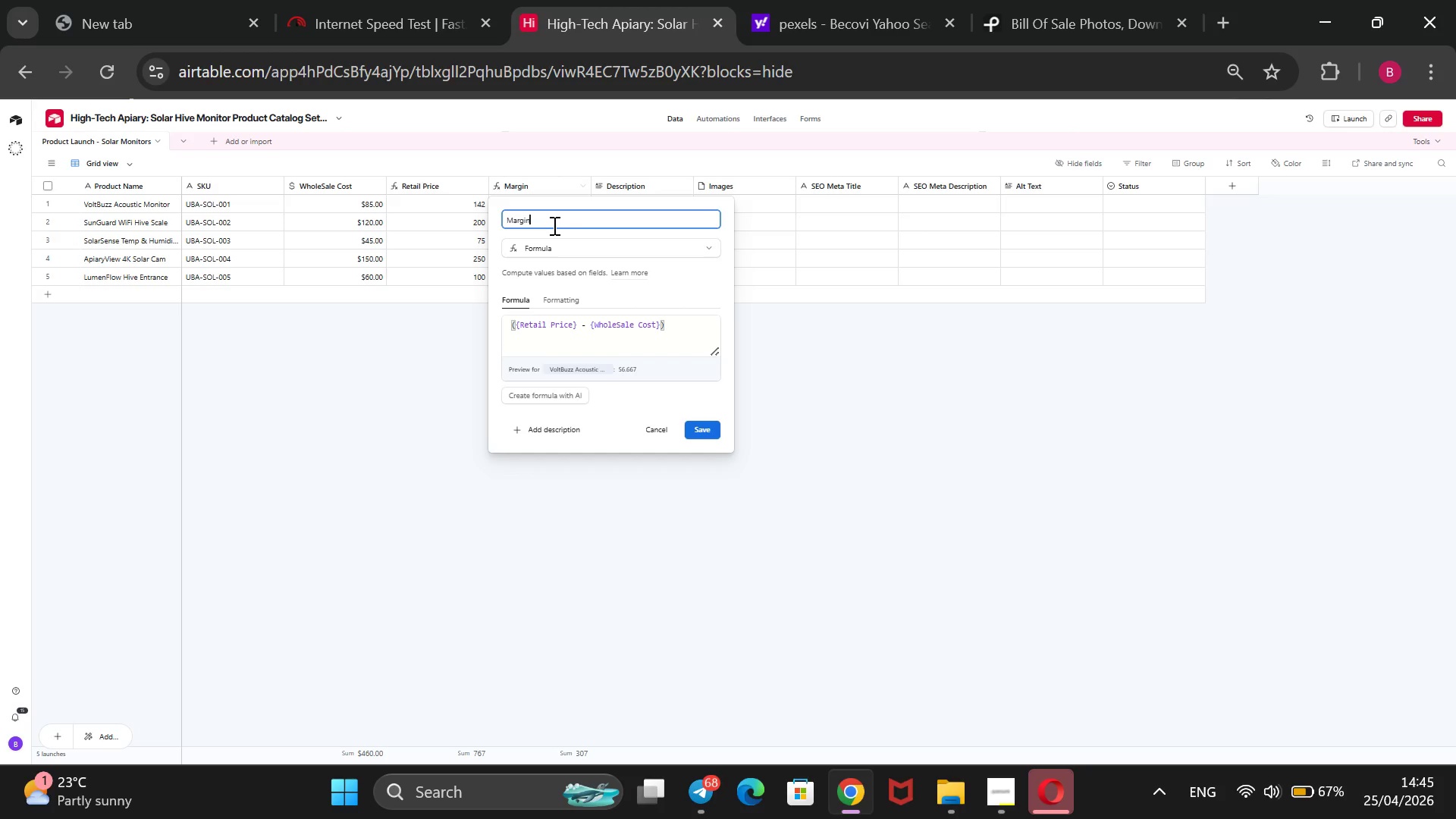 
key(ArrowLeft)
 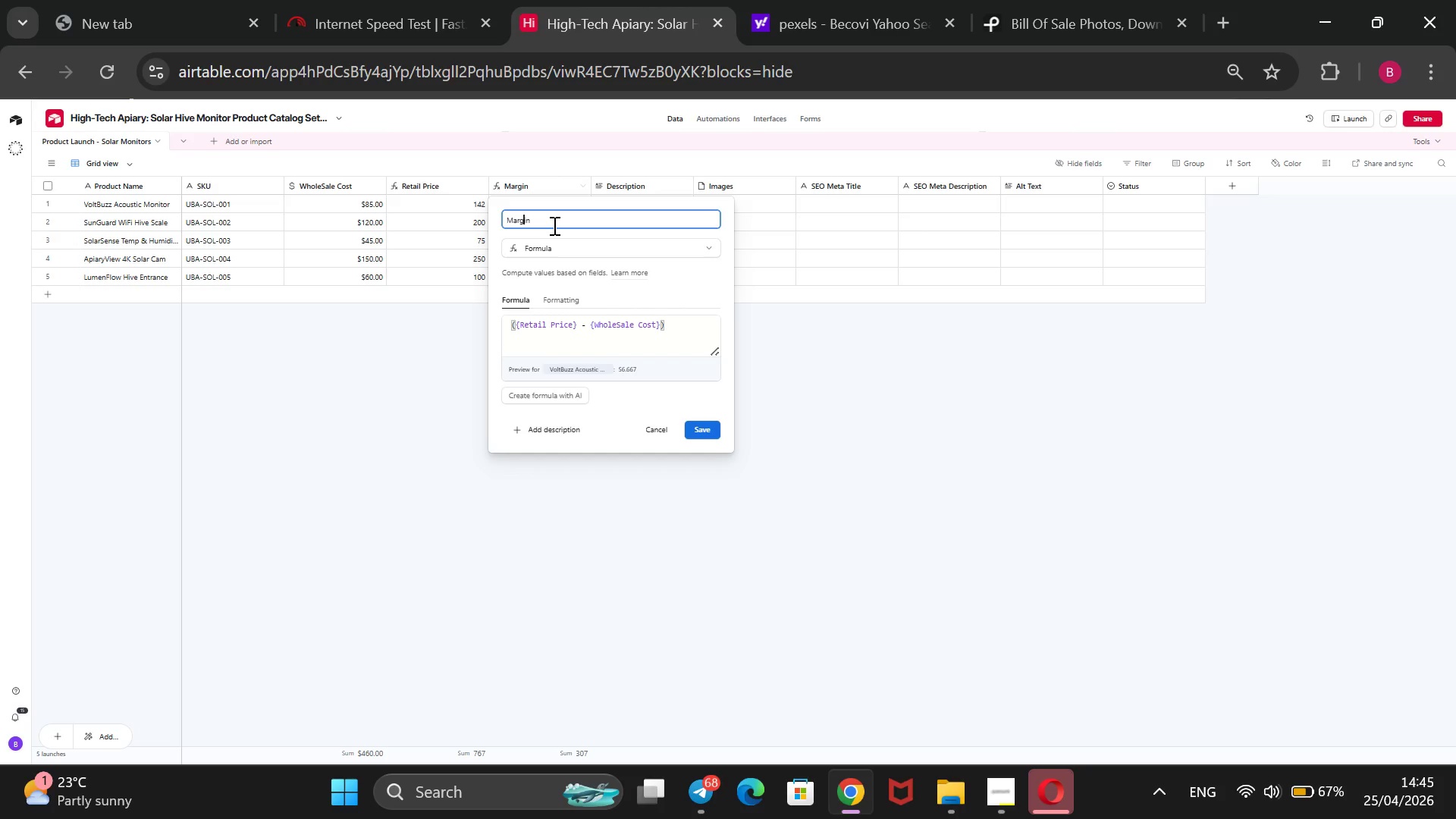 
key(ArrowLeft)
 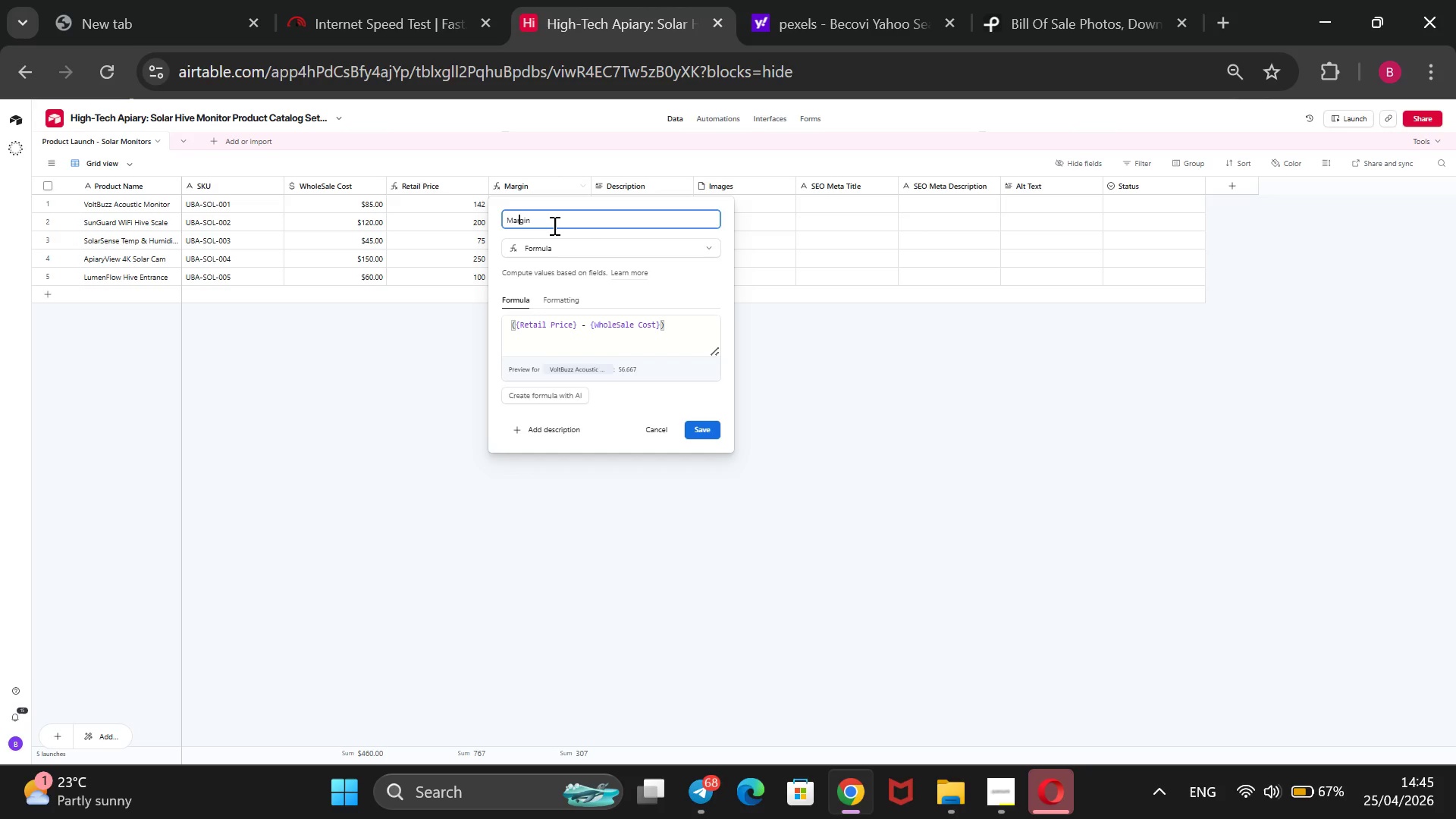 
key(ArrowLeft)
 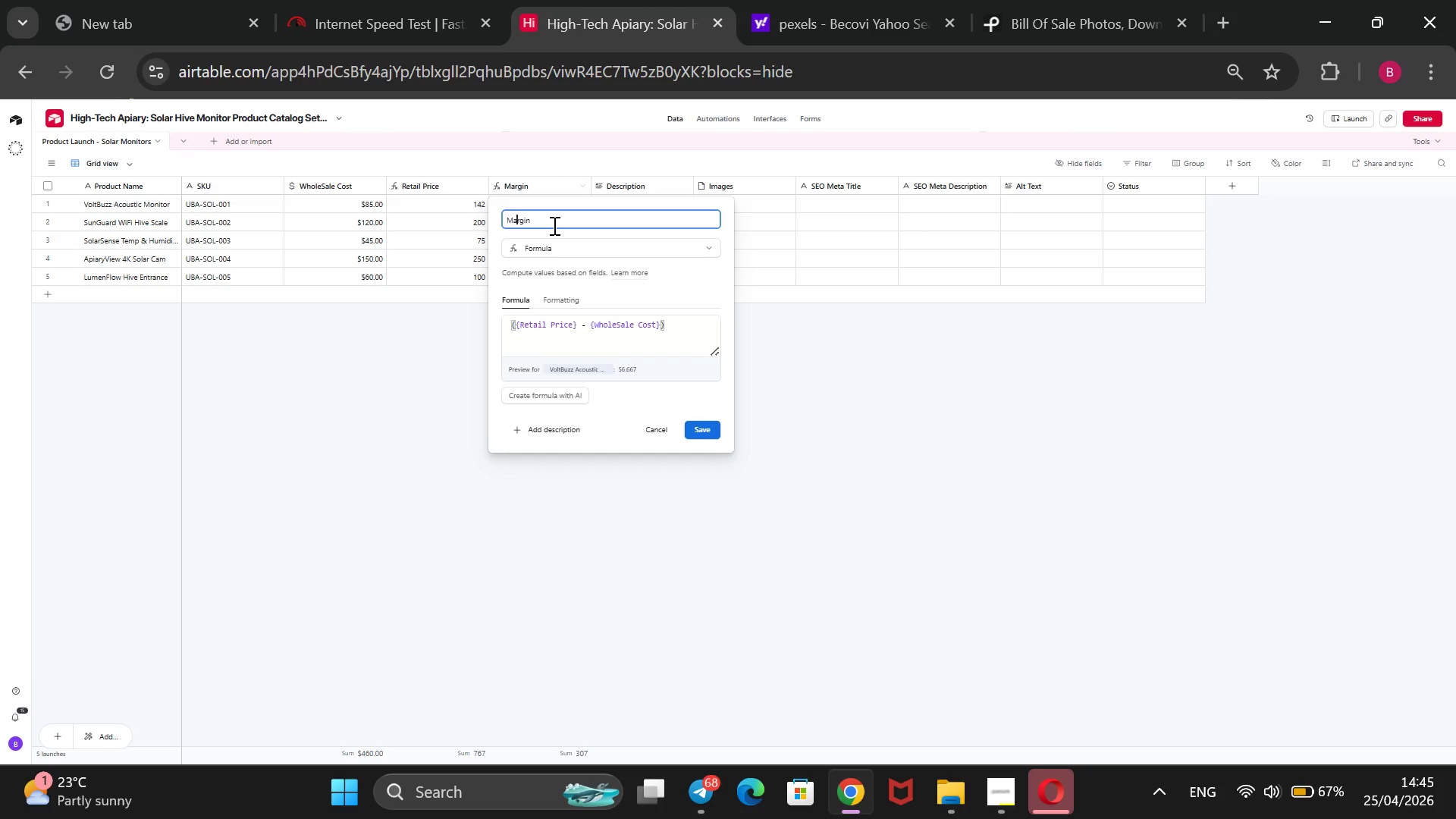 
key(ArrowLeft)
 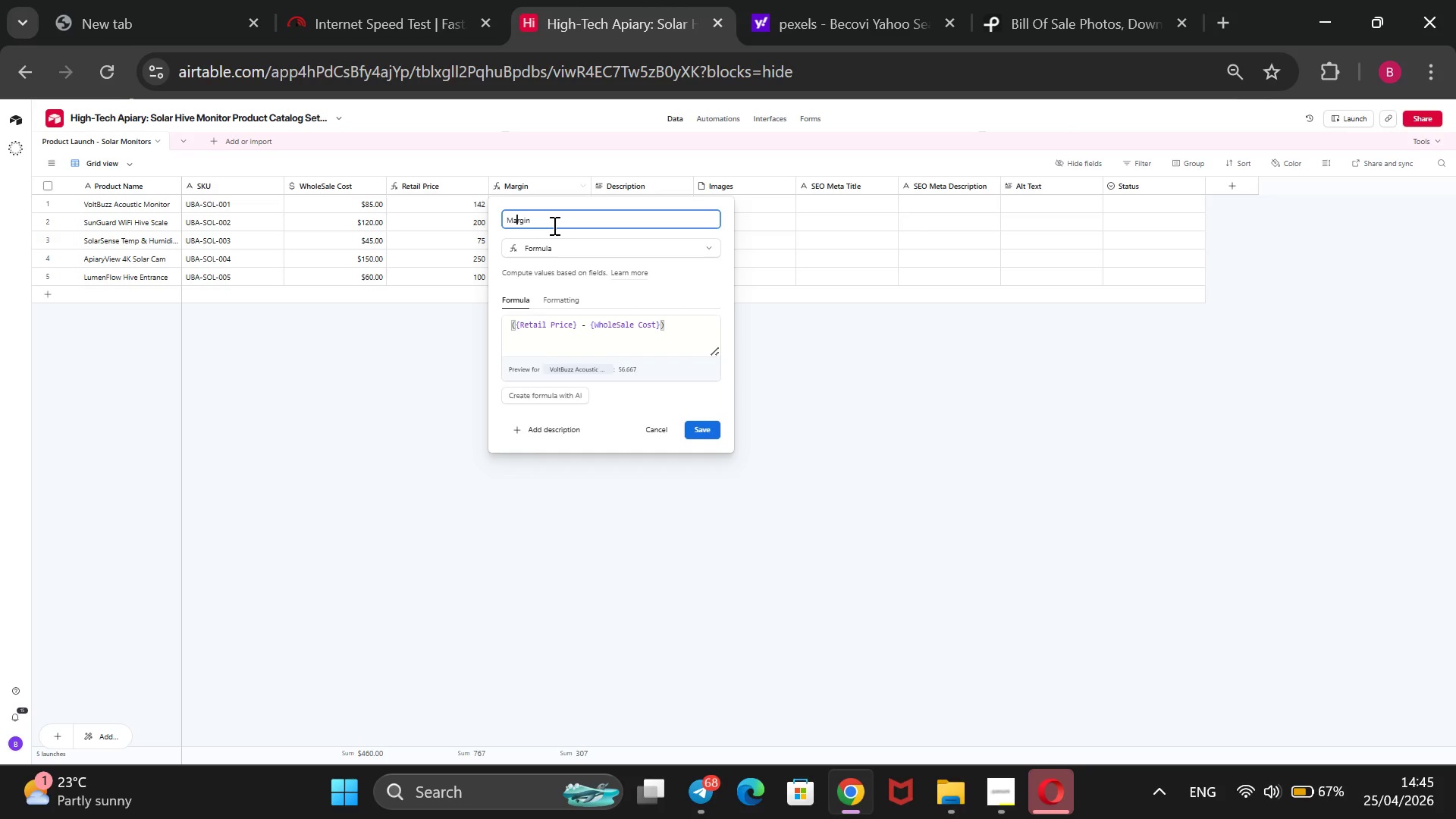 
key(ArrowLeft)
 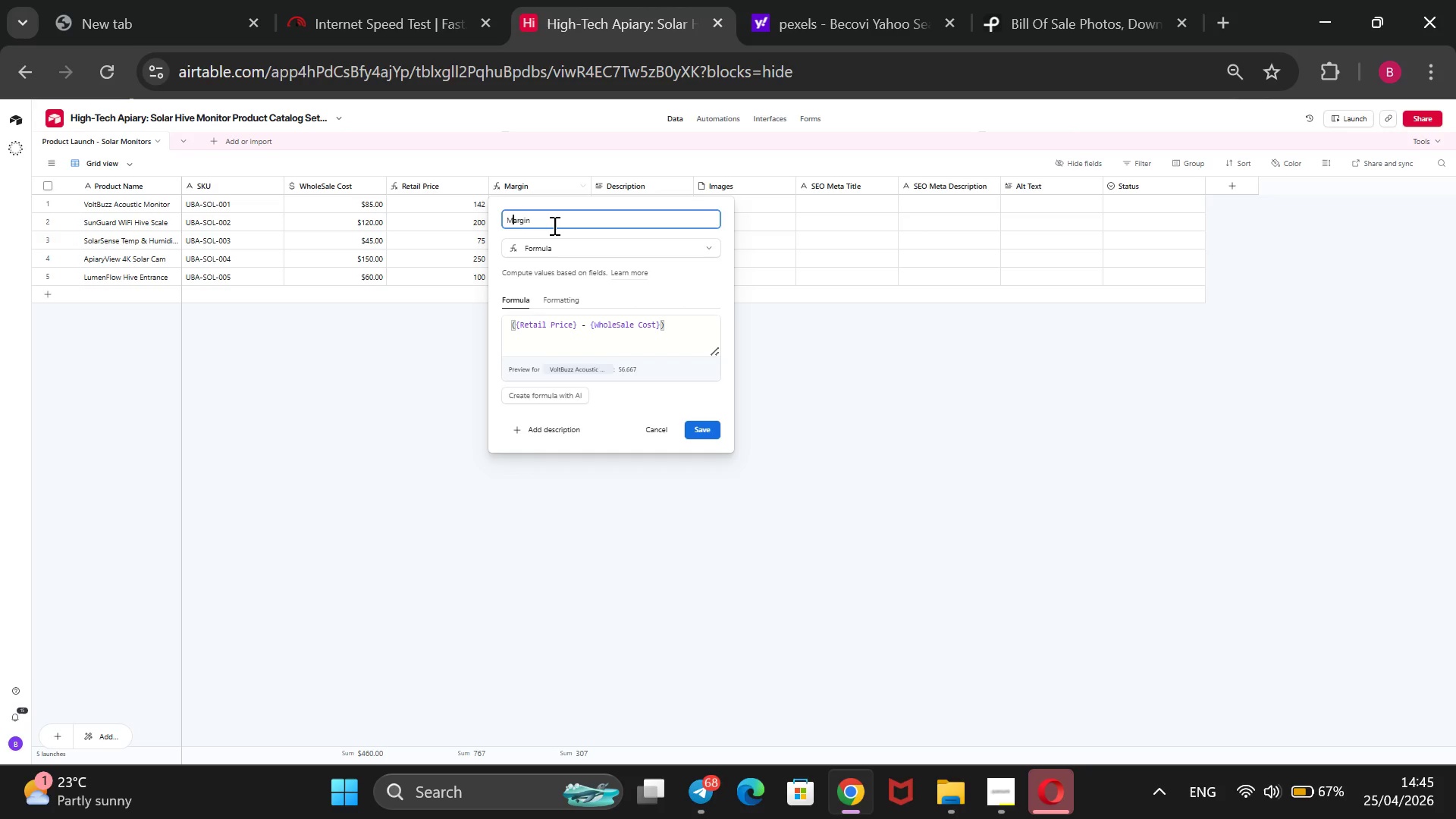 
key(ArrowLeft)
 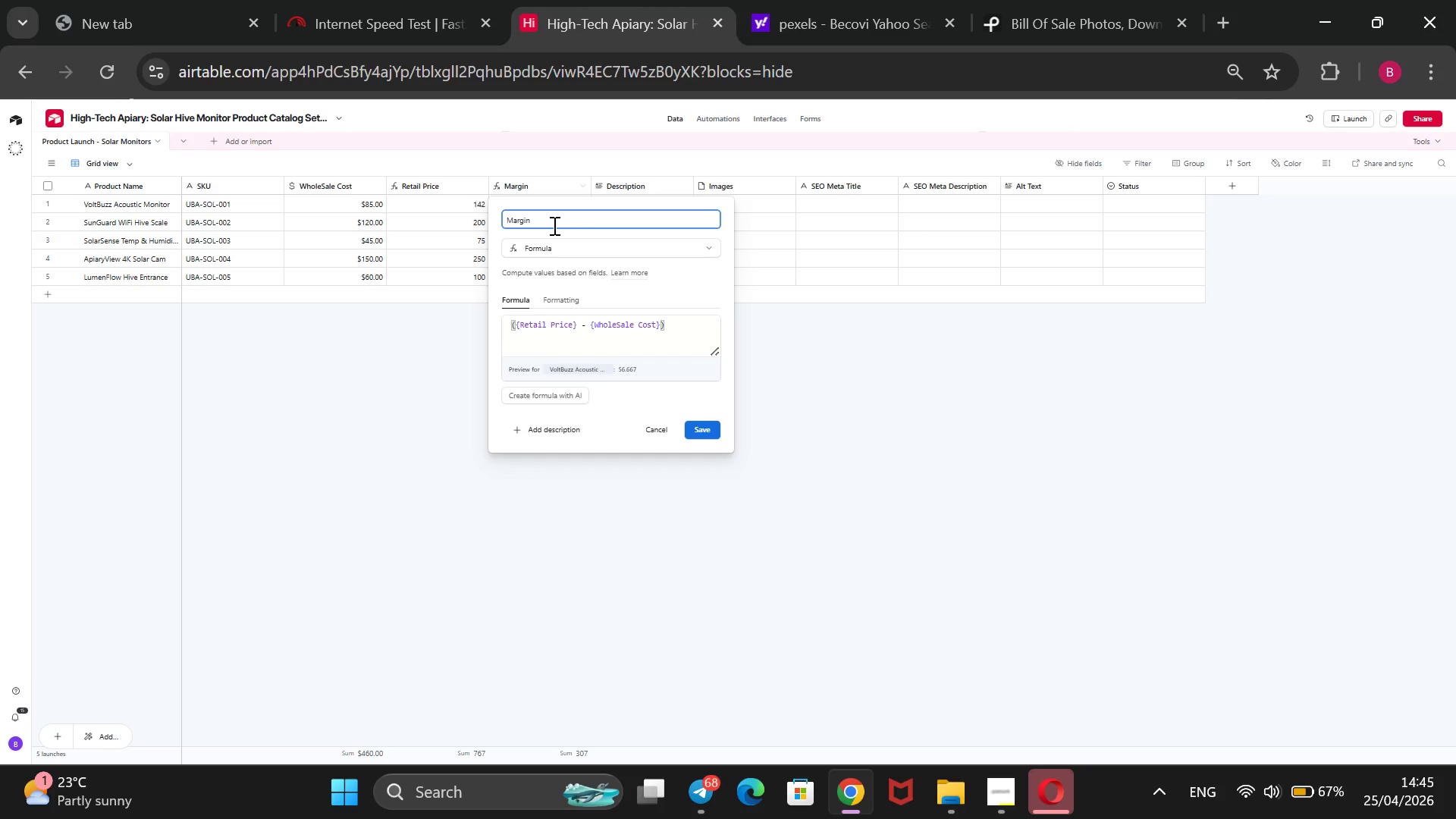 
type(Profit )
 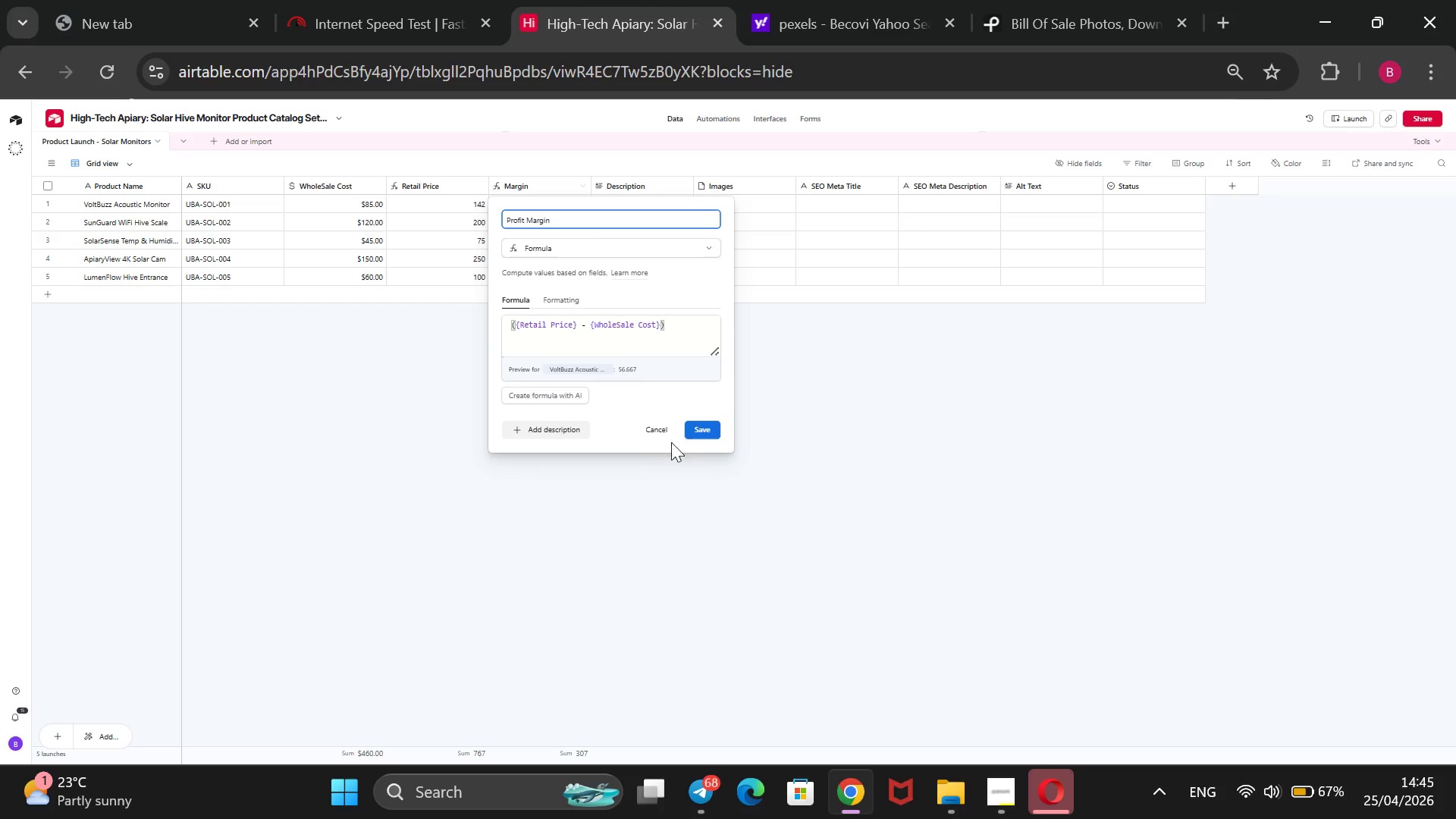 
left_click([707, 429])
 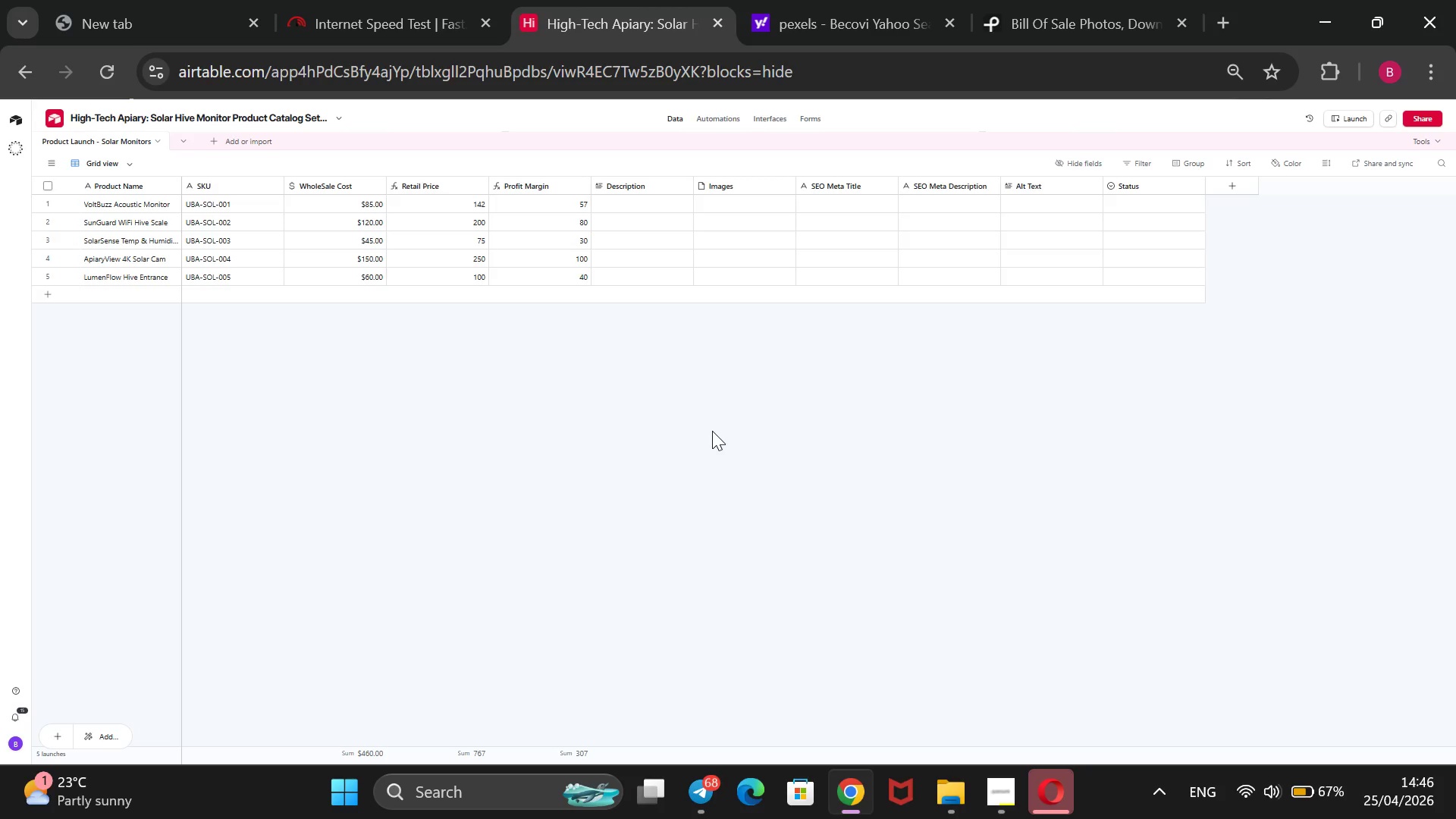 
wait(38.98)
 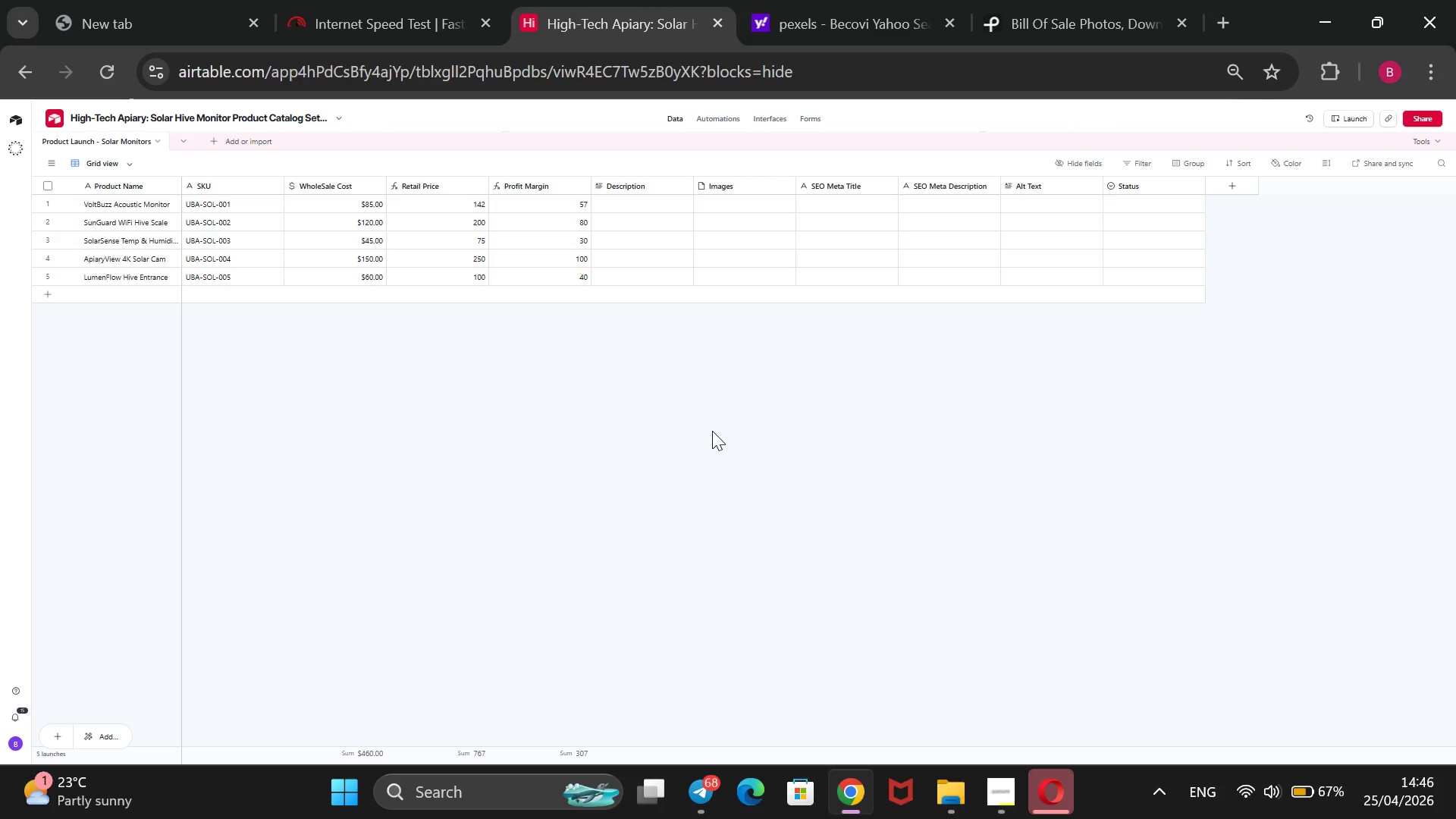 
right_click([466, 180])
 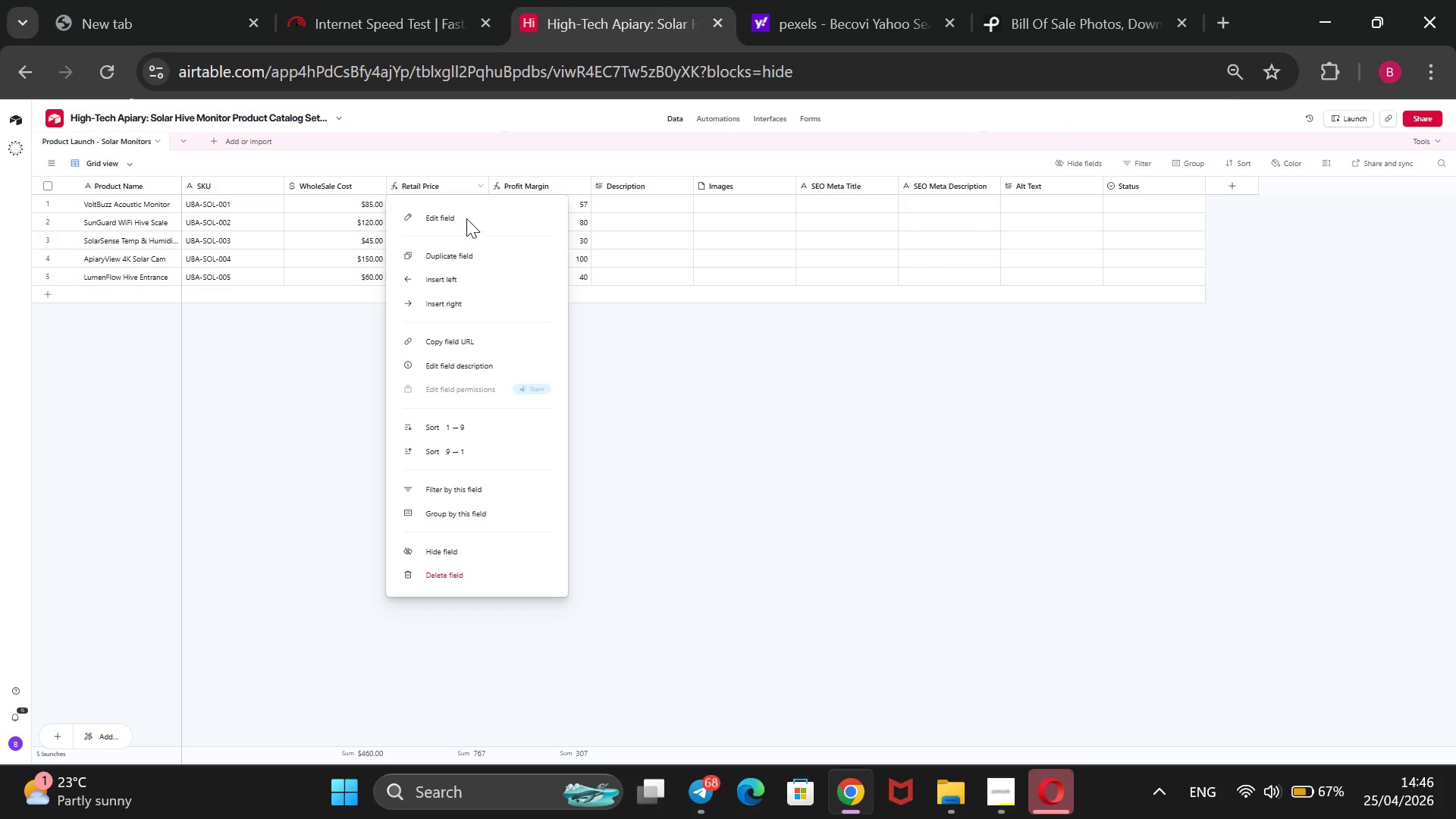 
left_click([441, 213])
 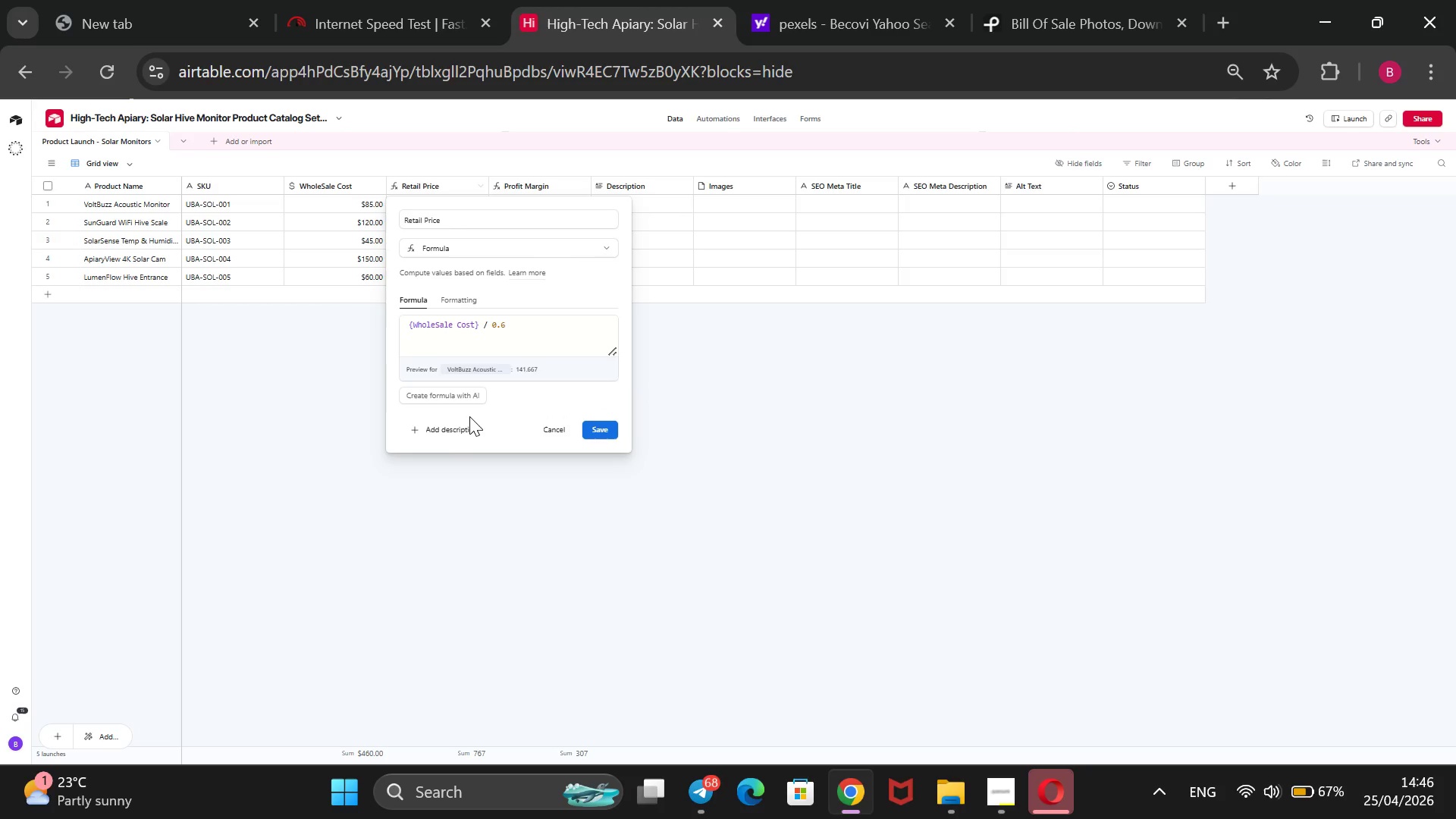 
wait(15.95)
 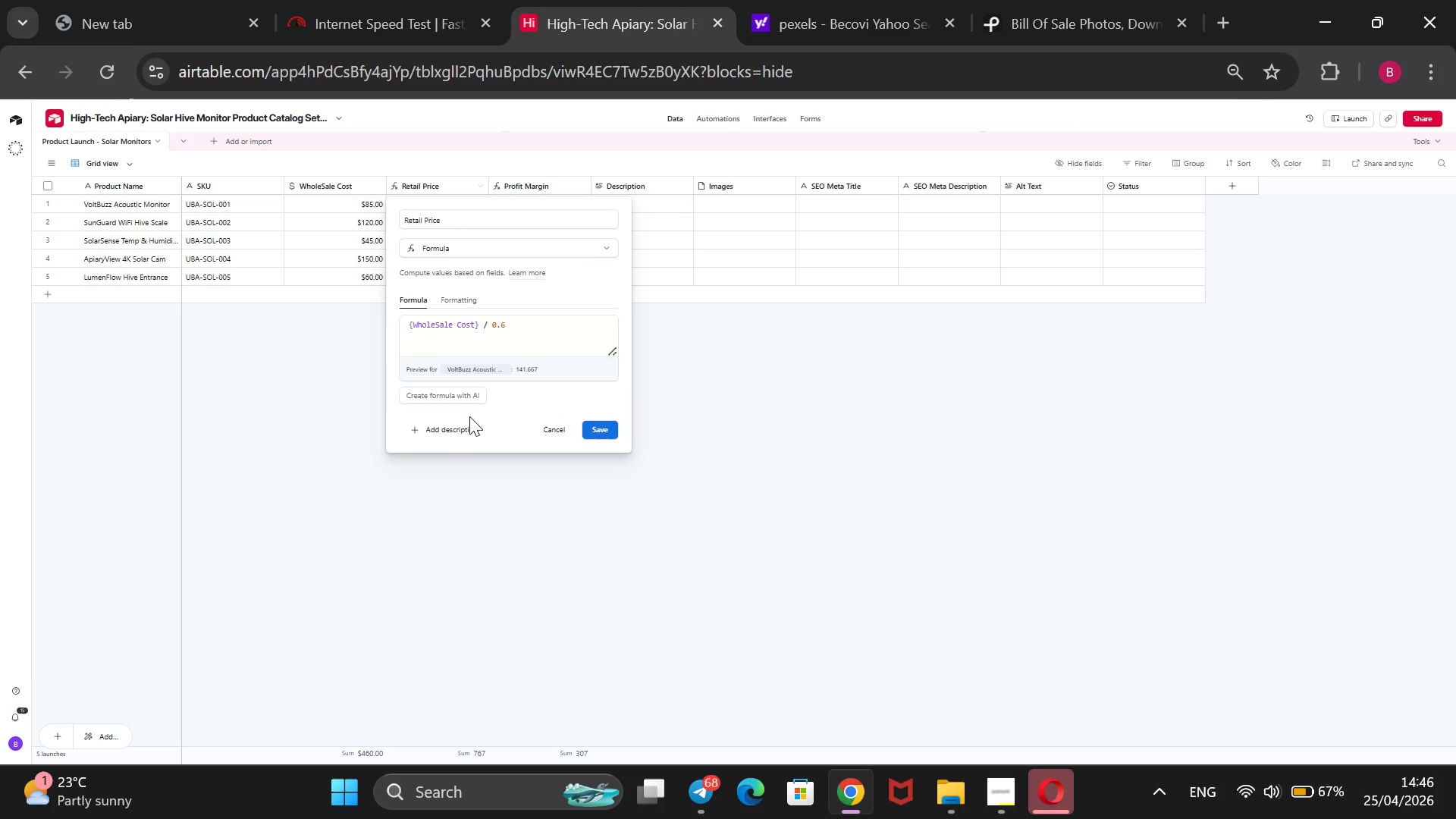 
left_click([473, 302])
 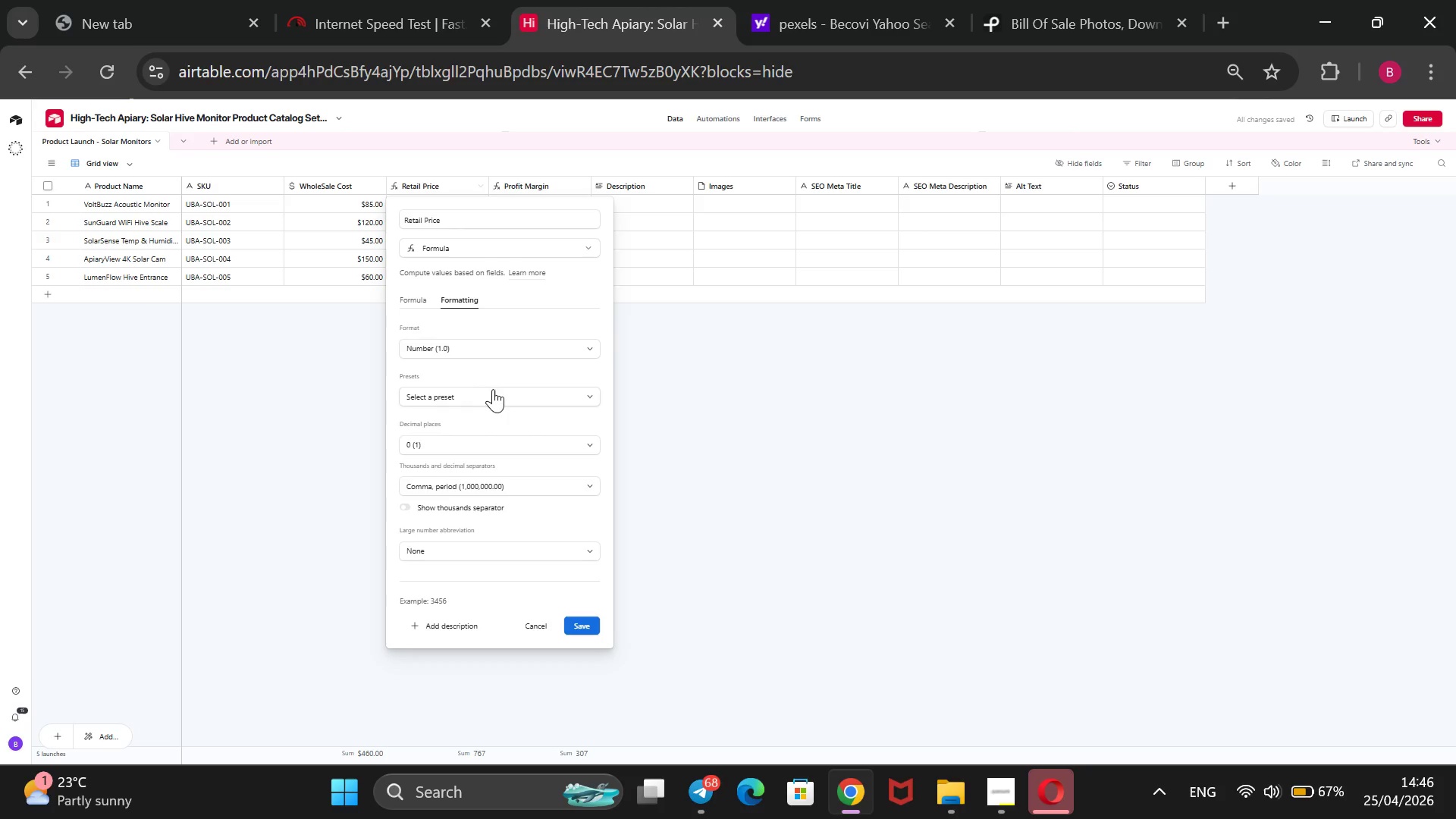 
left_click([527, 399])
 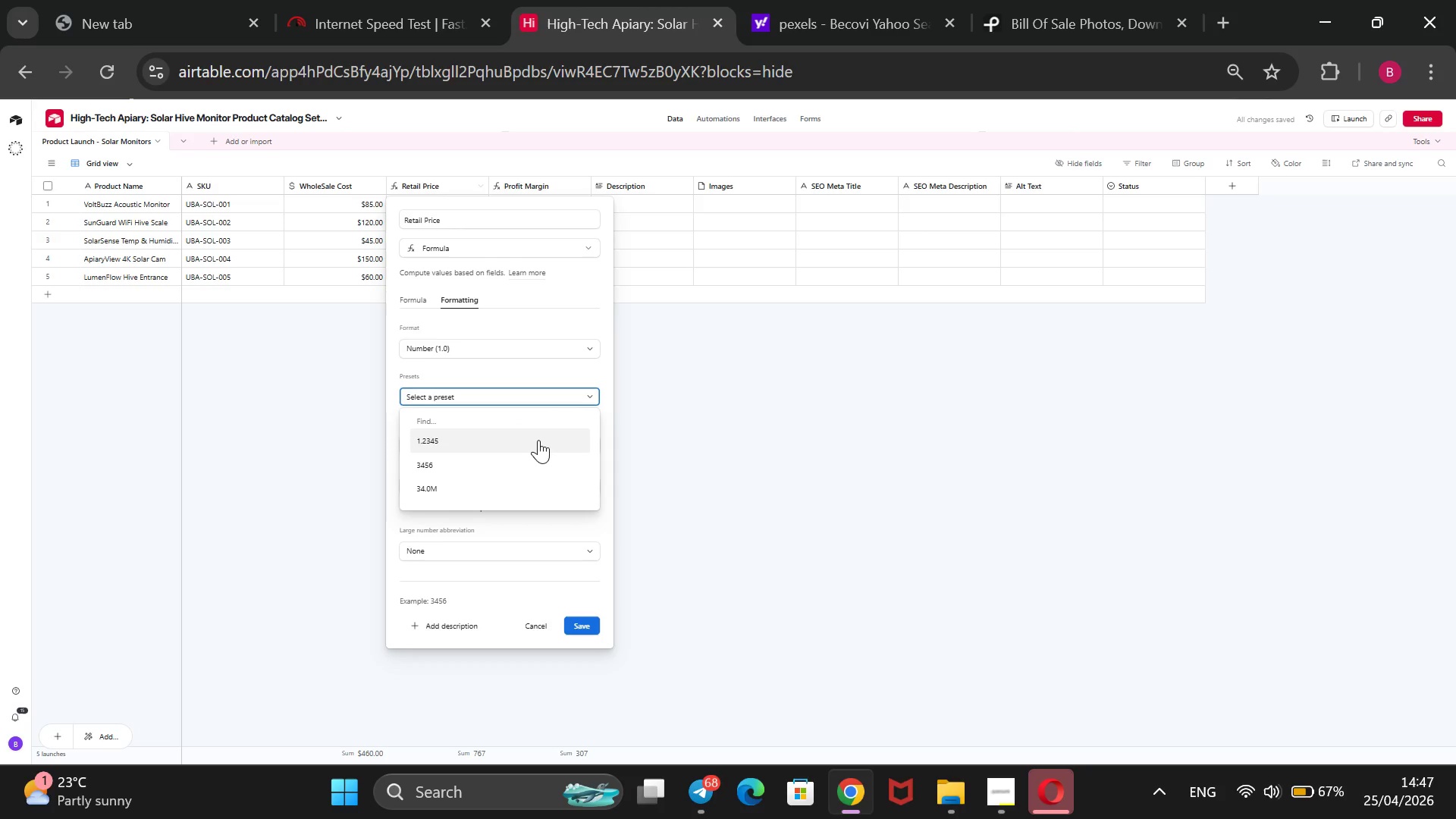 
left_click([538, 440])
 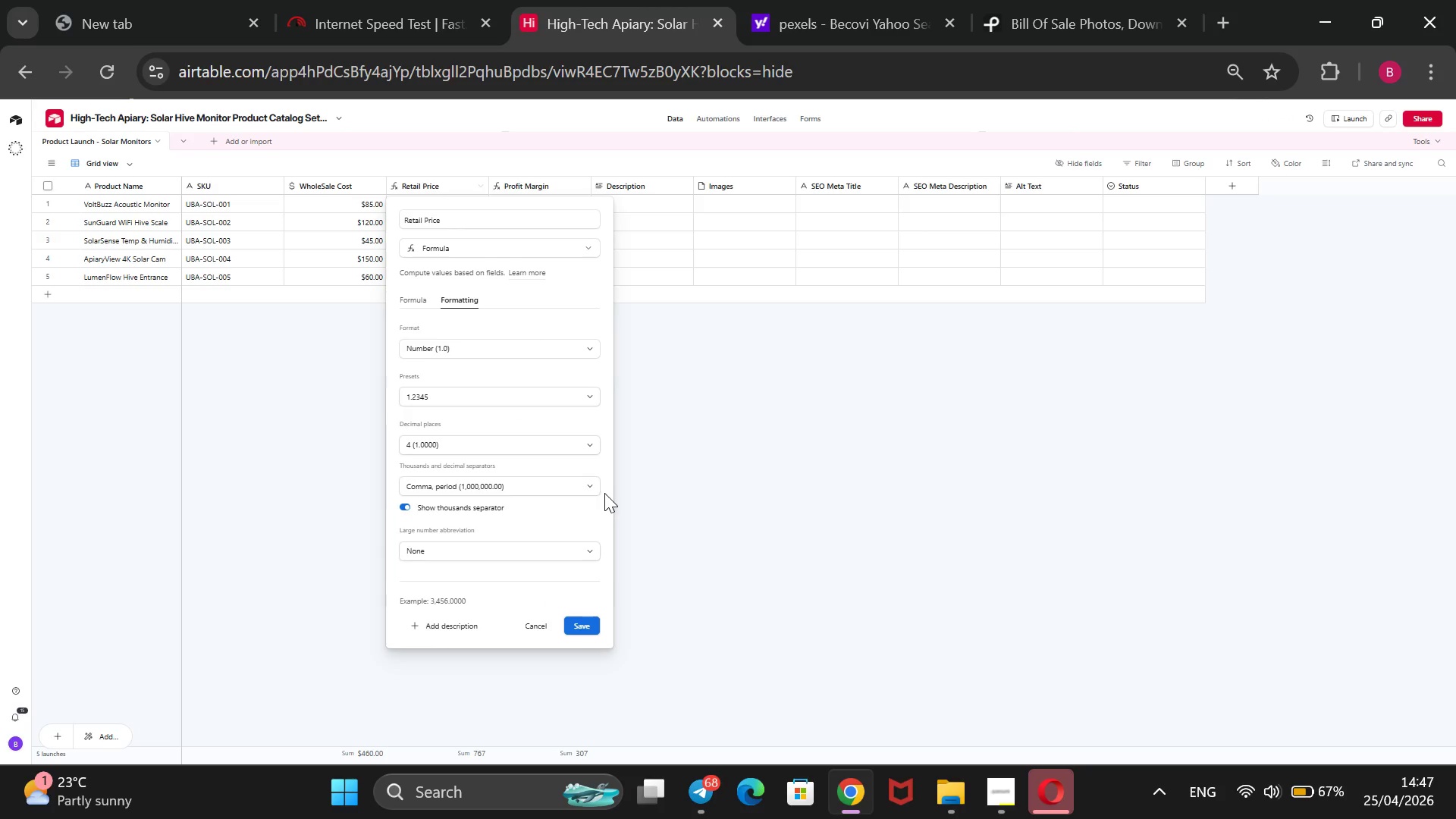 
wait(5.33)
 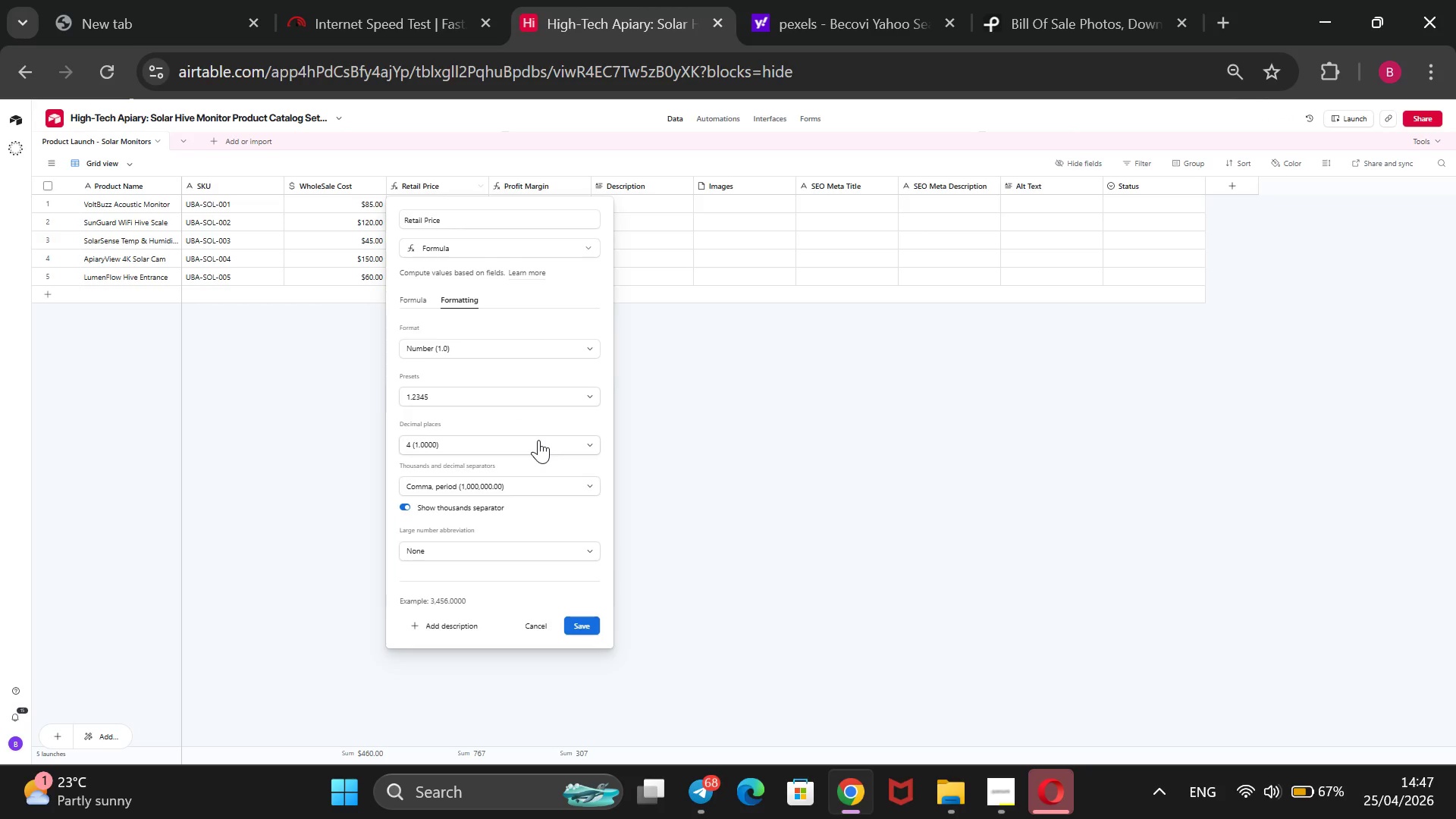 
left_click([588, 439])
 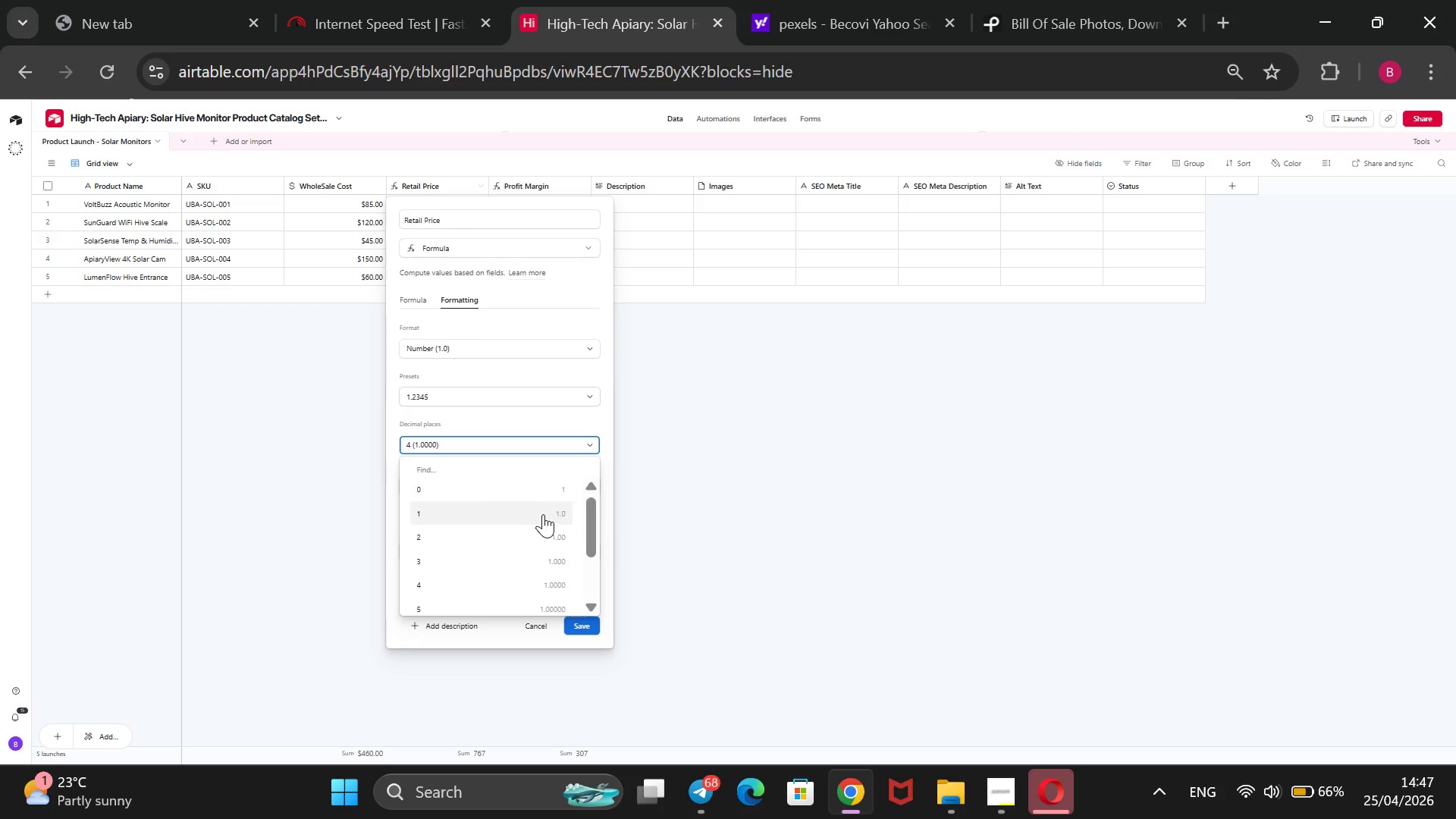 
left_click([529, 542])
 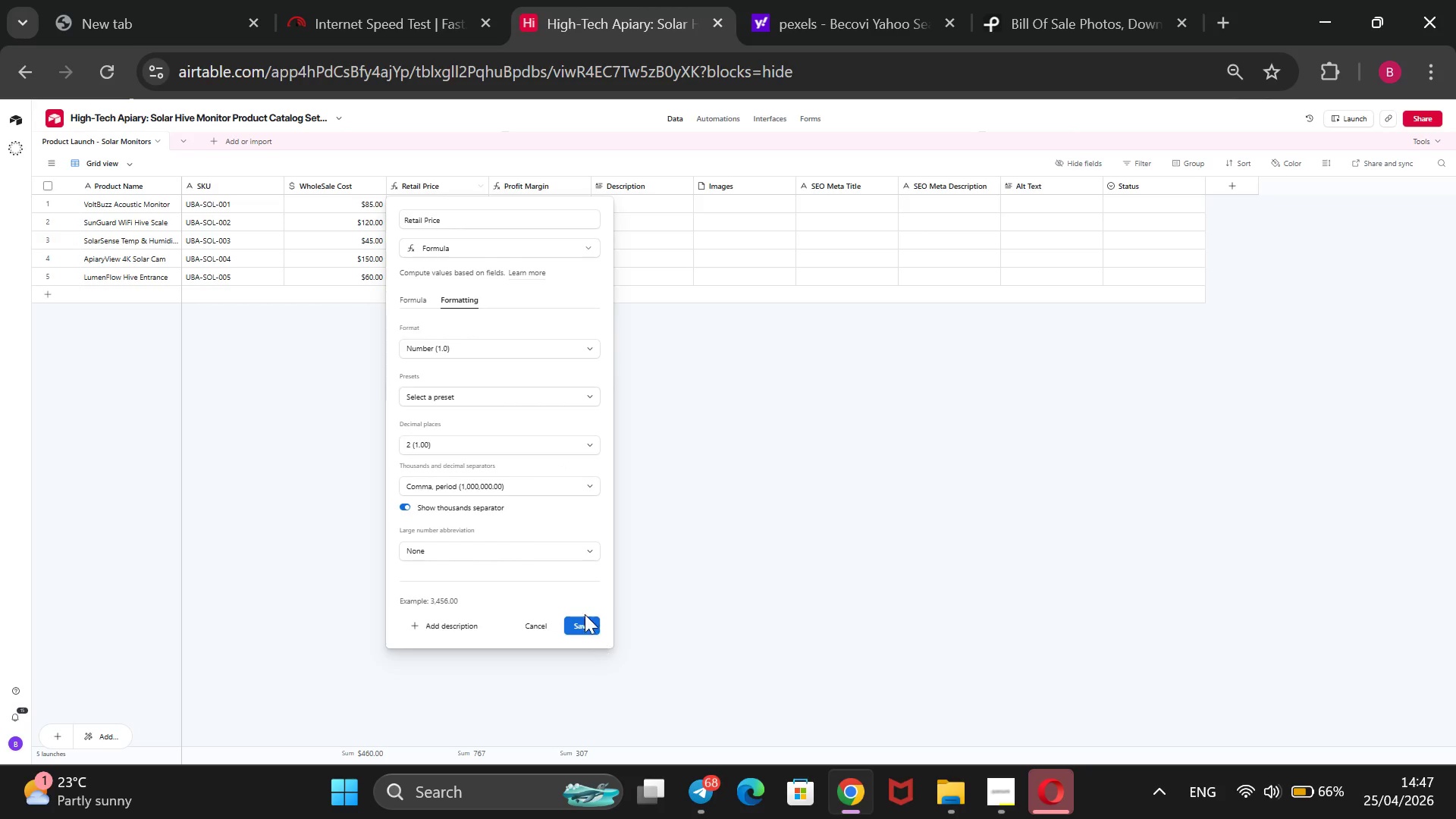 
left_click([576, 625])
 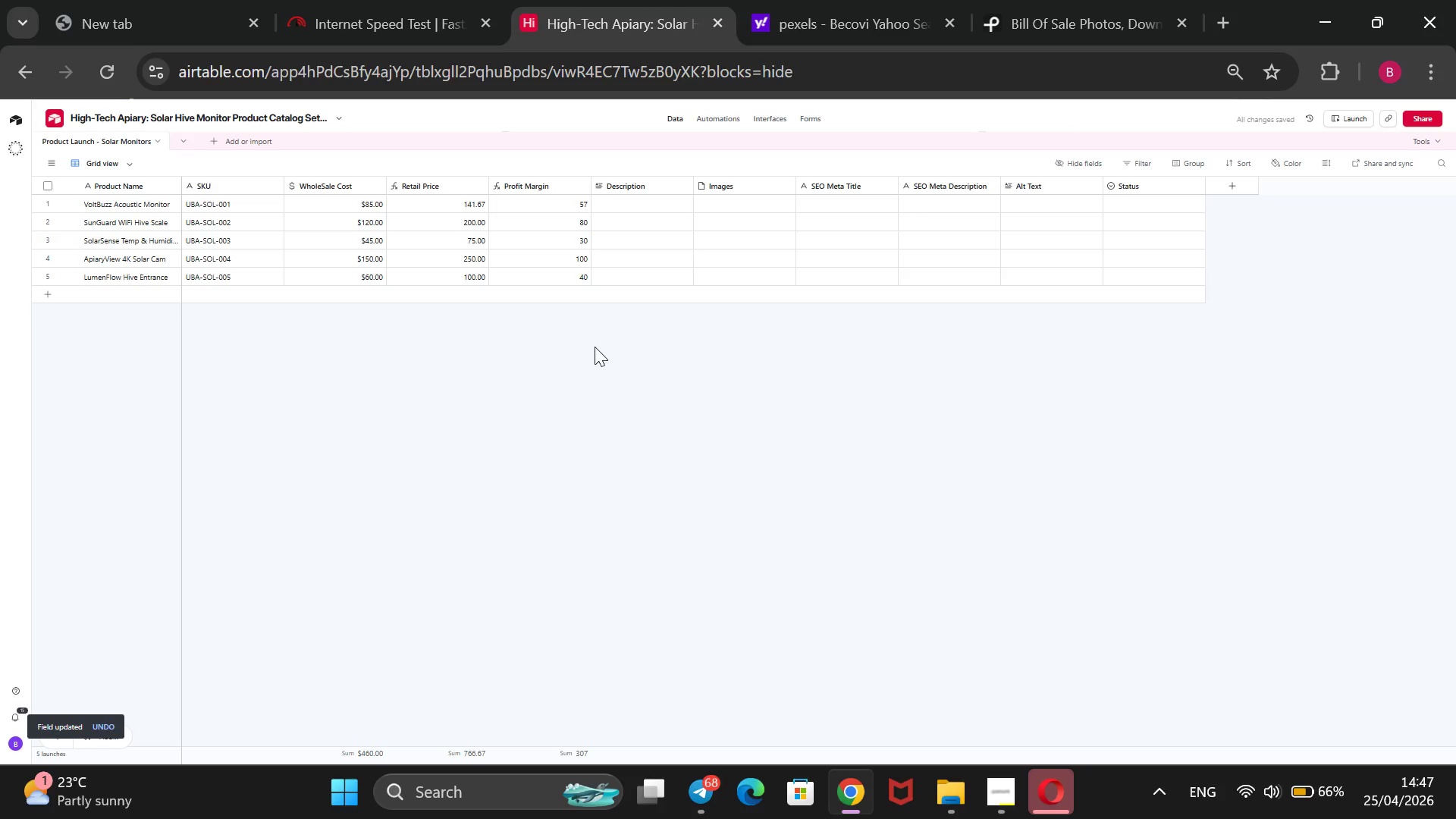 
wait(5.88)
 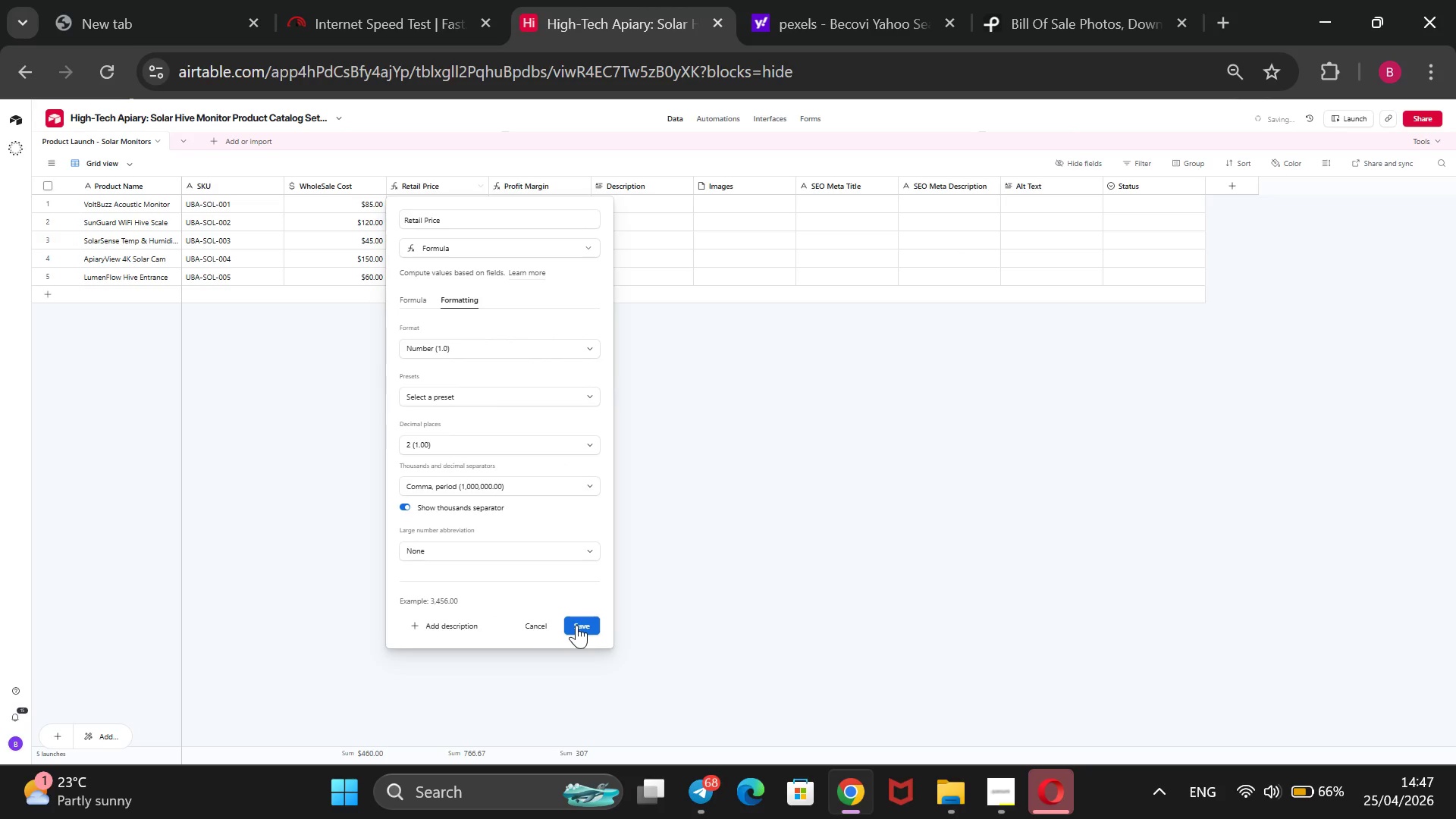 
right_click([566, 190])
 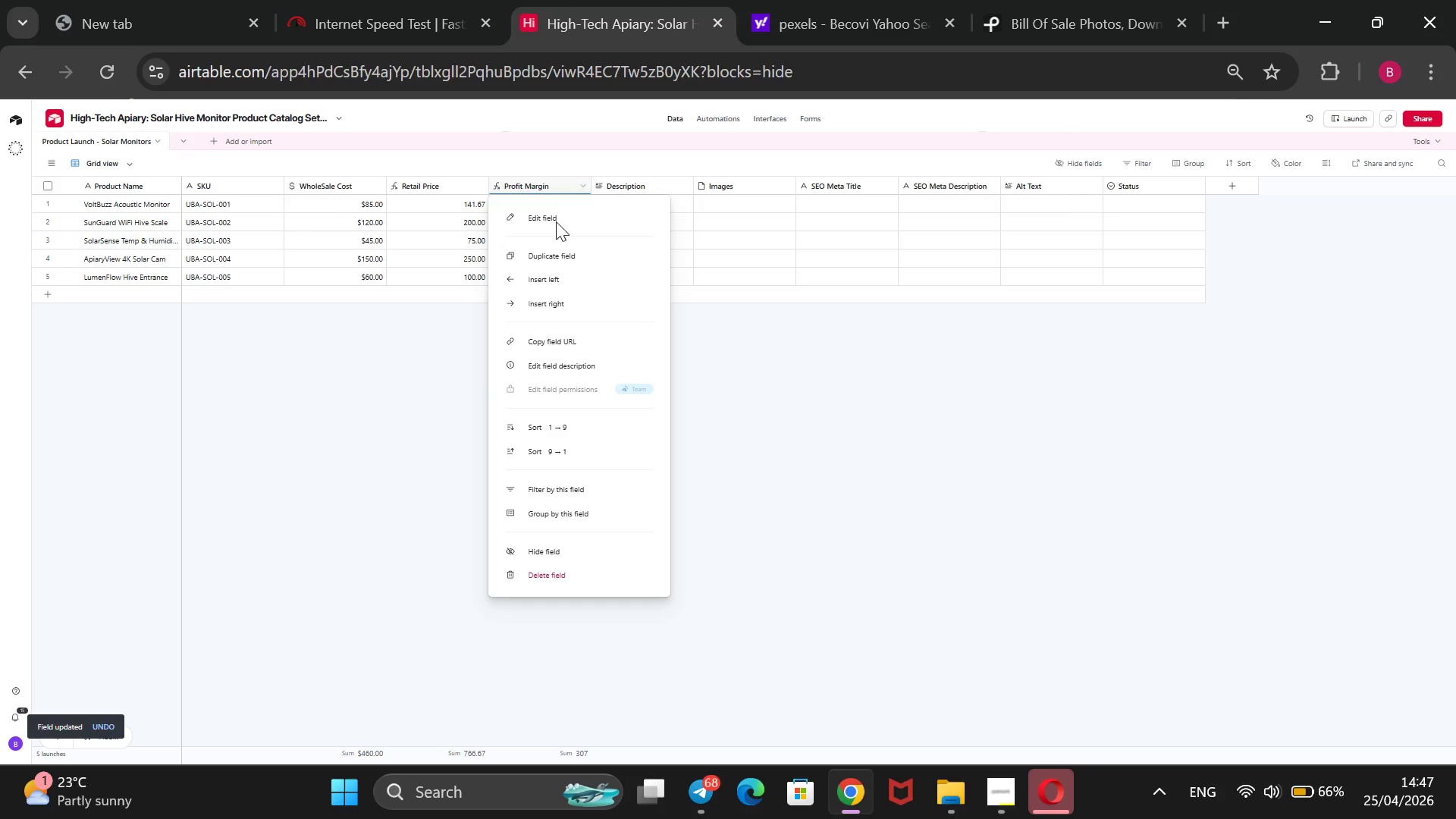 
left_click([554, 222])
 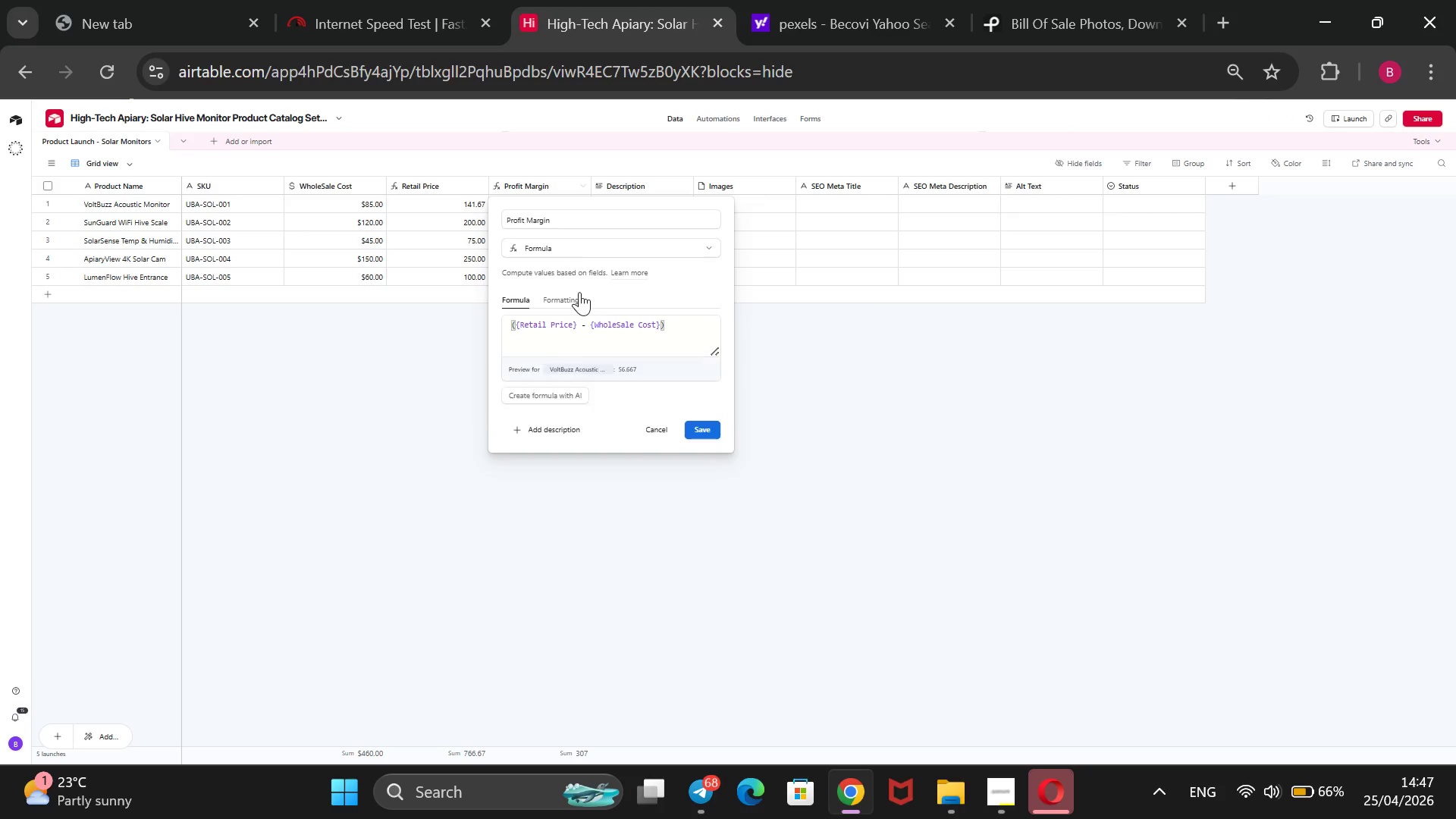 
left_click([569, 303])
 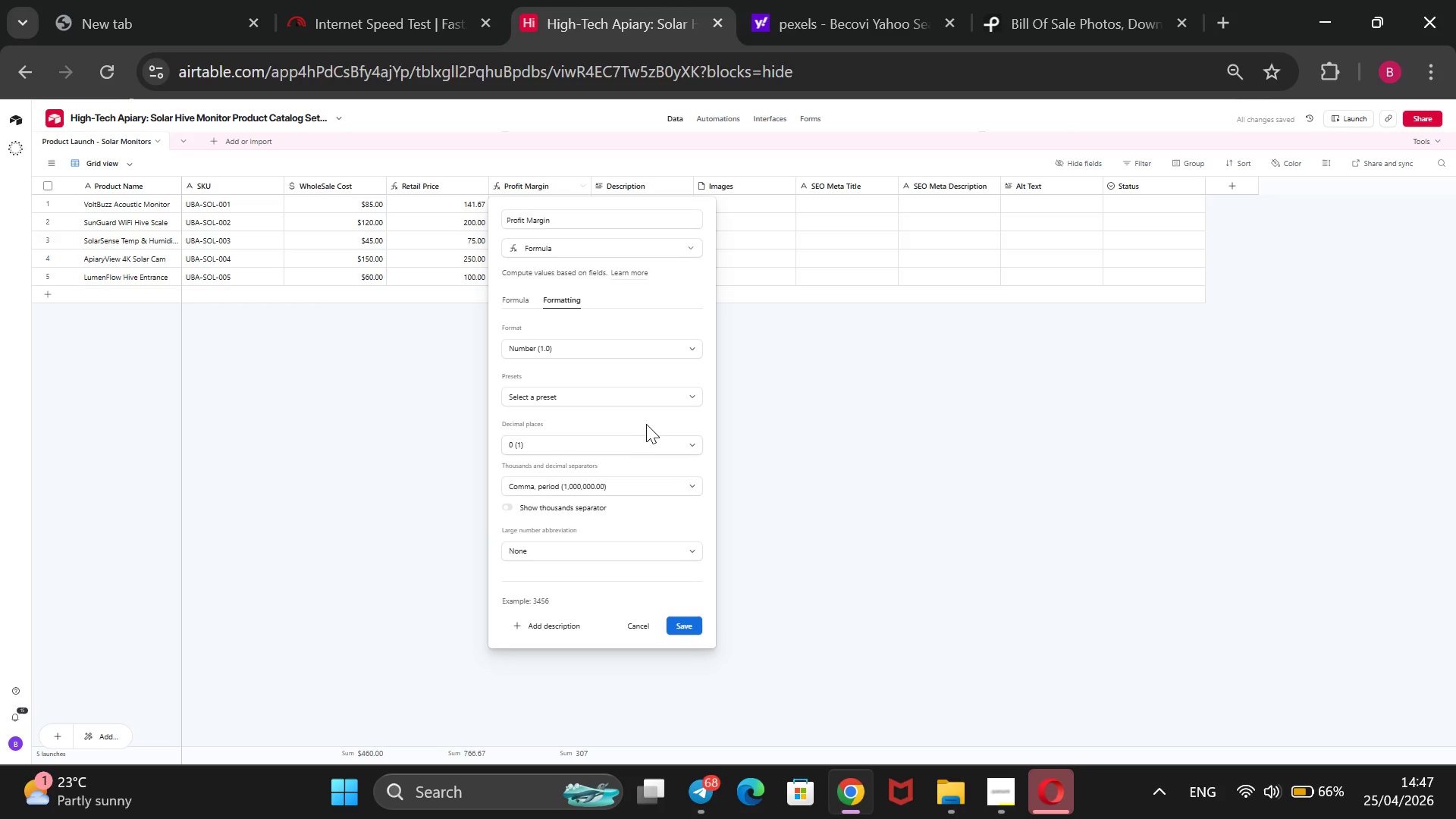 
wait(5.59)
 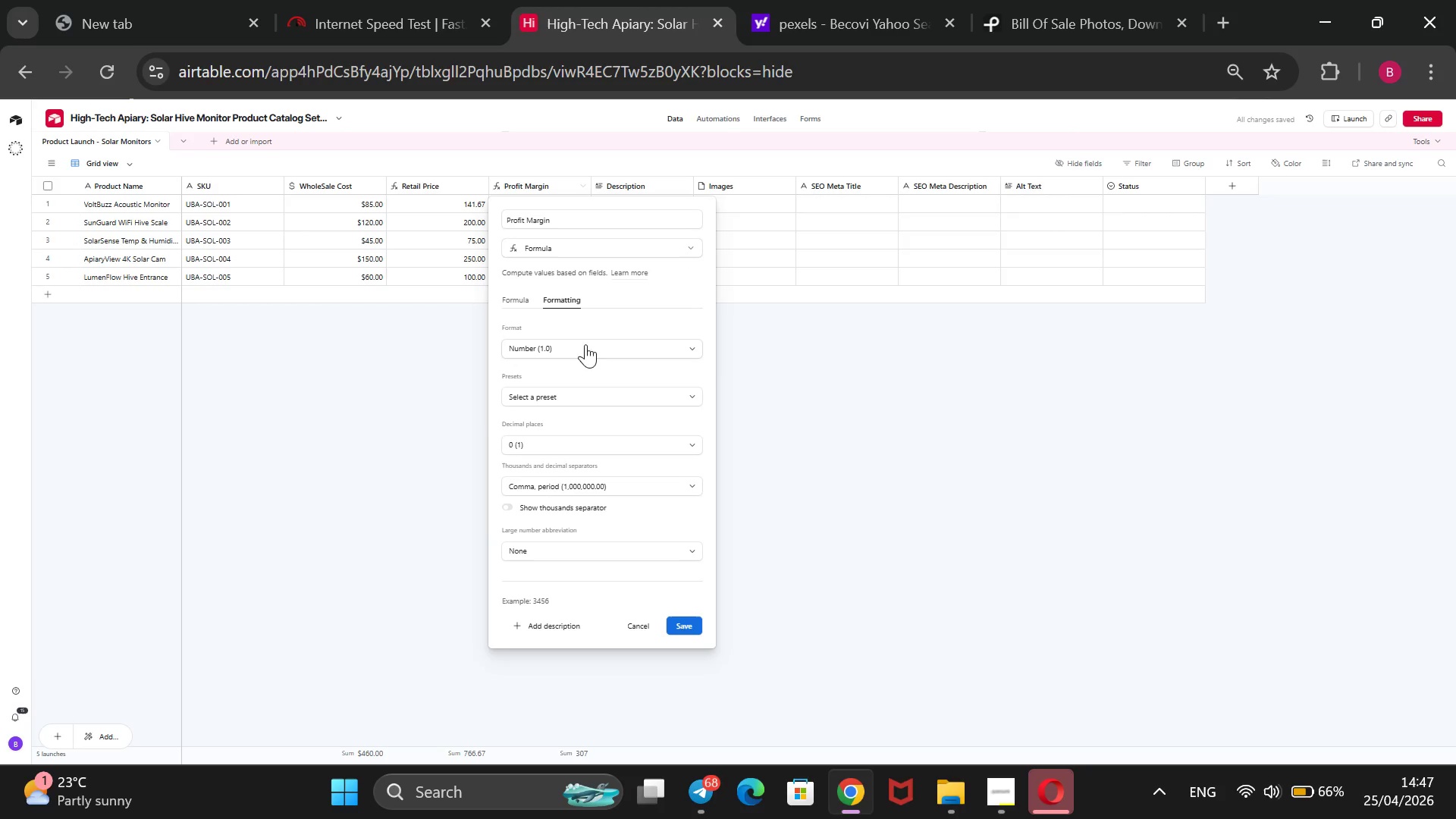 
left_click([680, 389])
 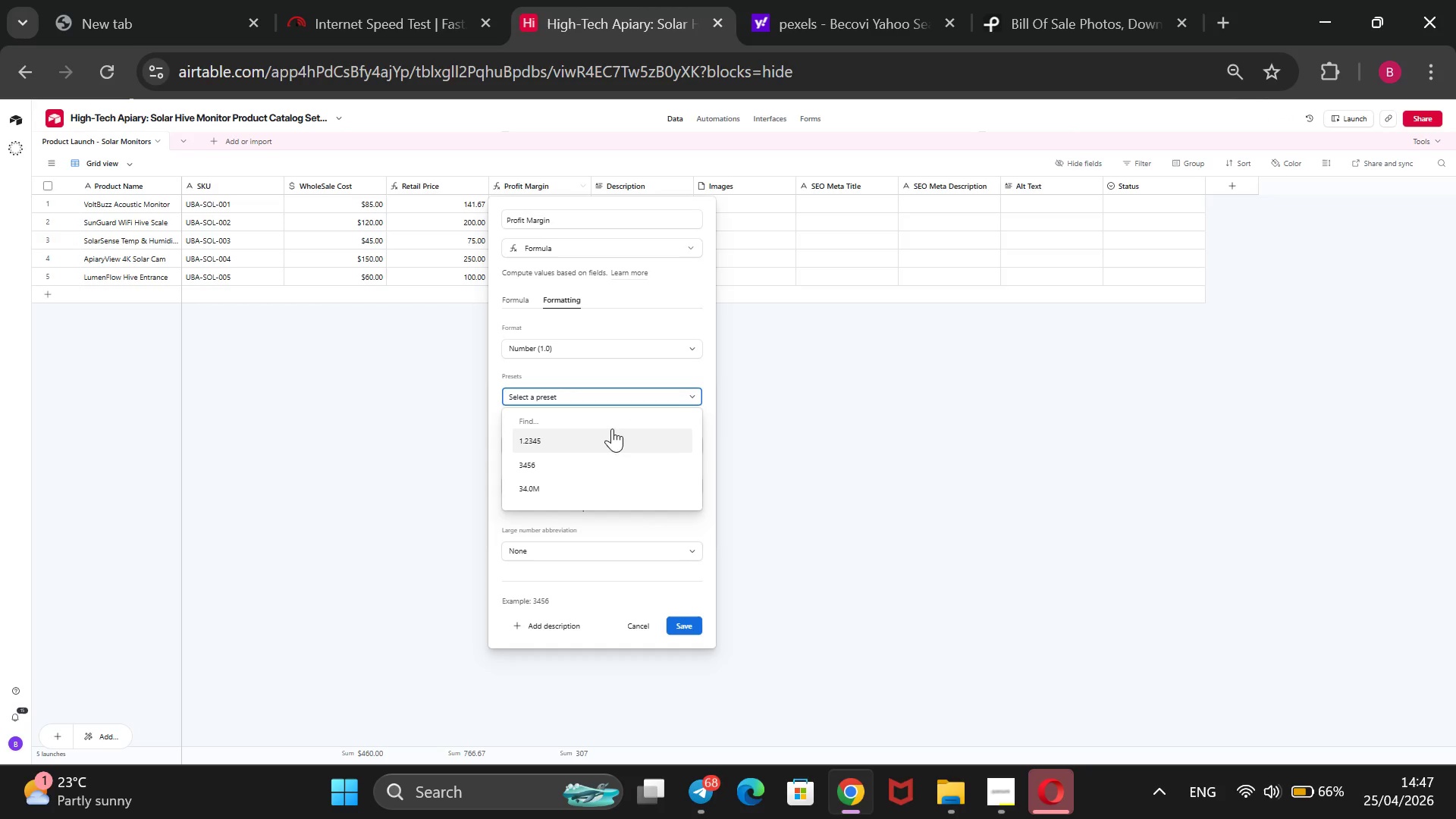 
left_click([603, 432])
 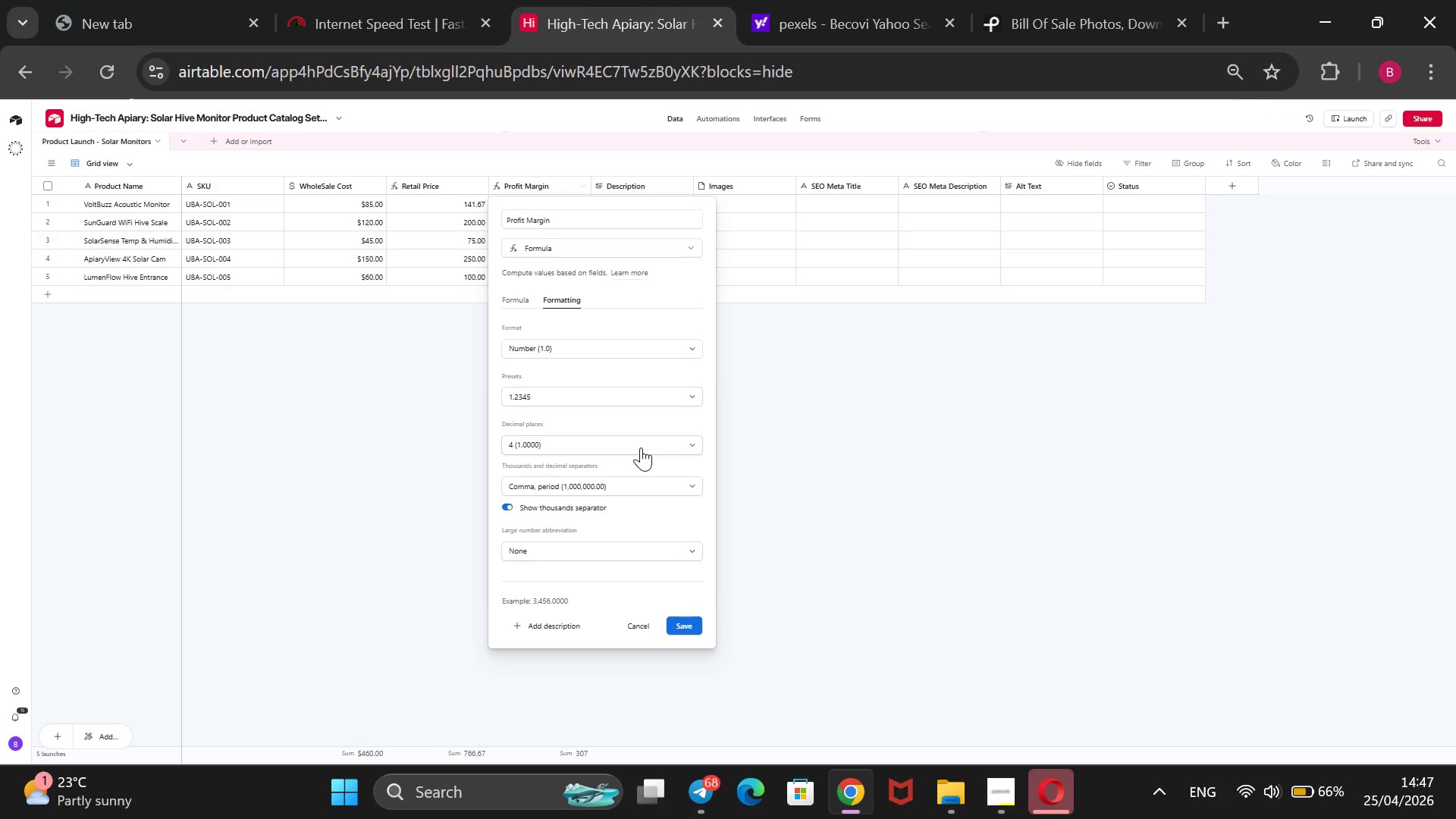 
left_click([641, 447])
 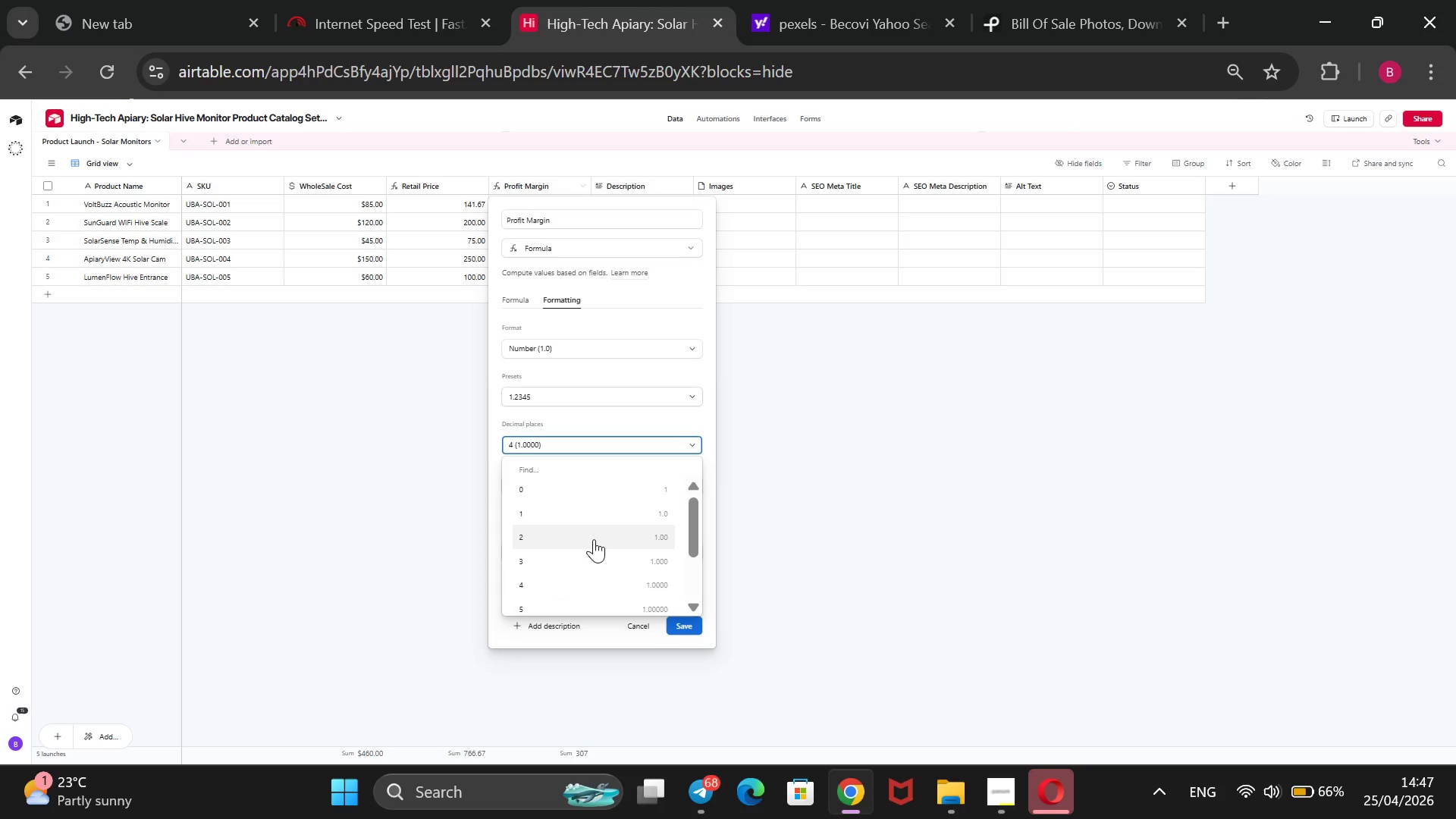 
left_click([594, 539])
 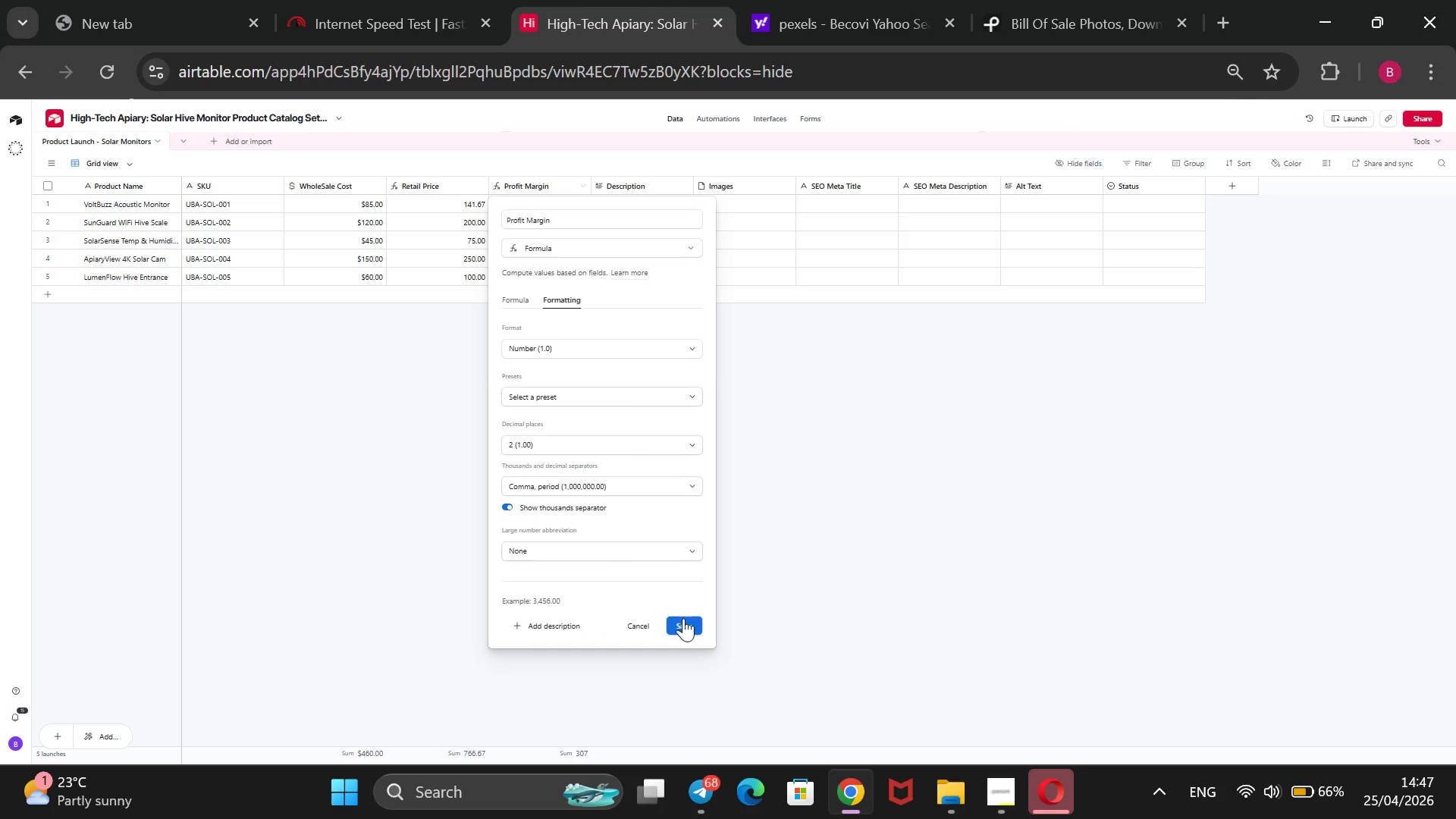 
left_click([683, 623])
 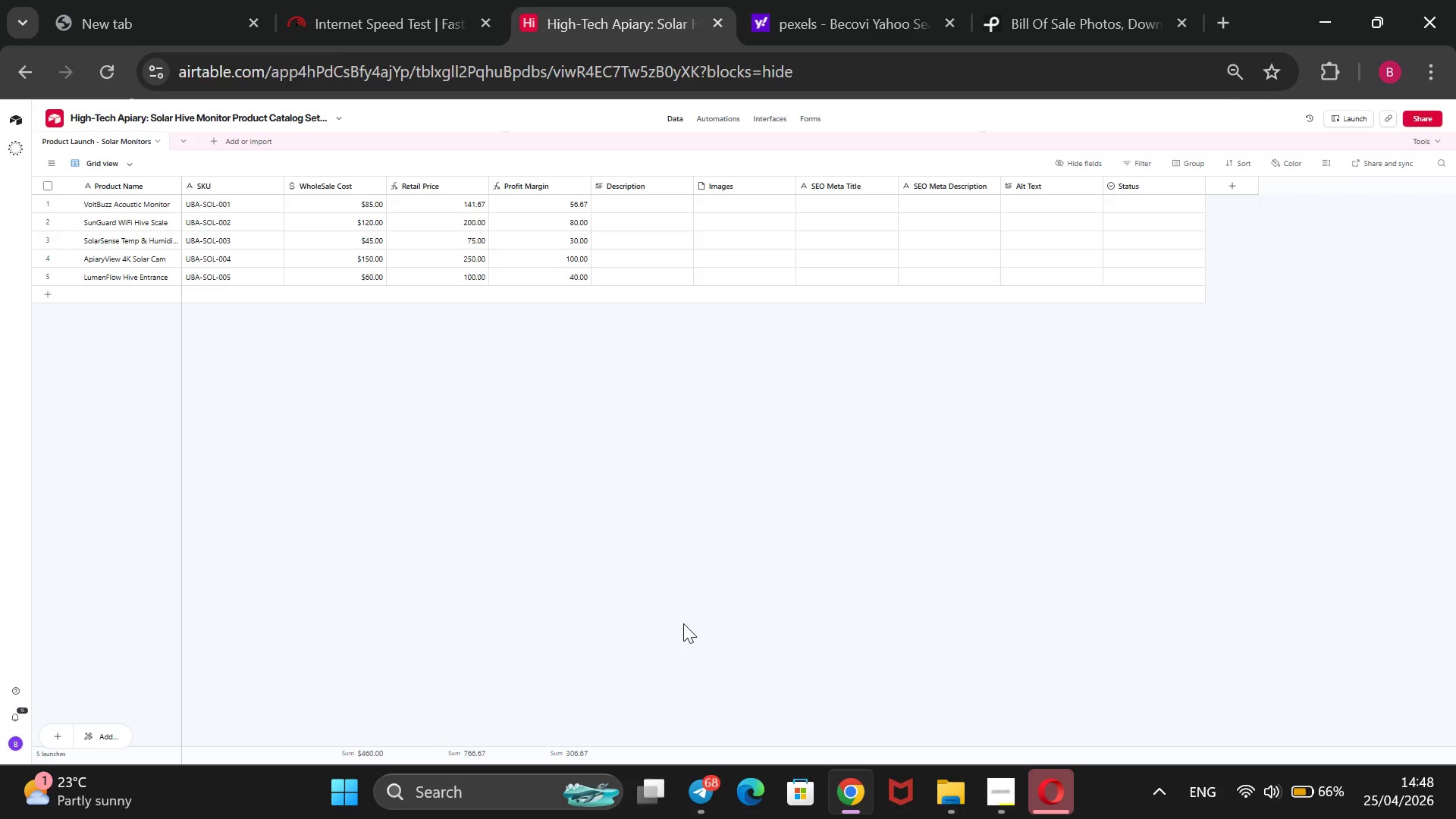 
wait(28.38)
 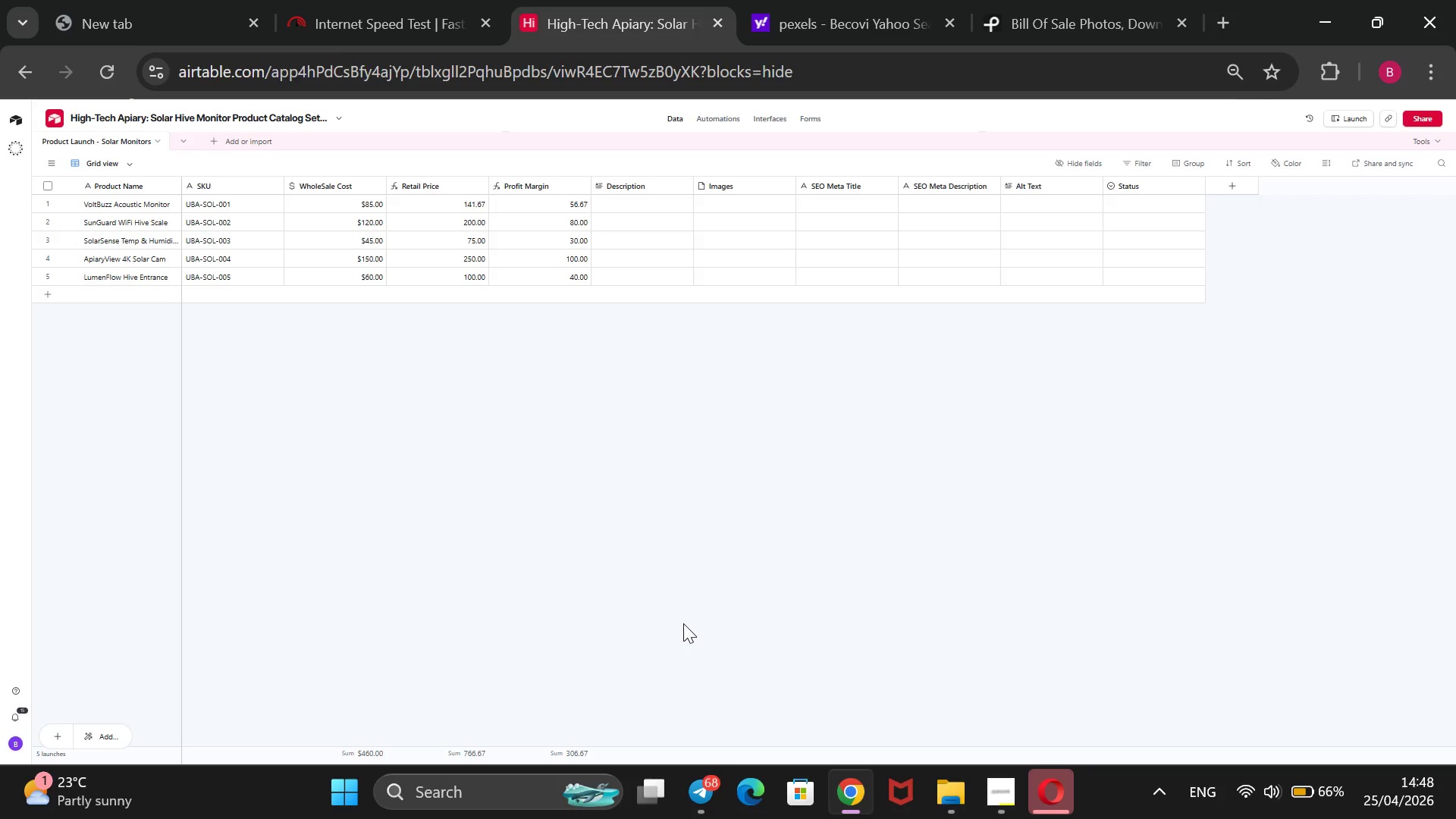 
left_click_drag(start_coordinate=[851, 185], to_coordinate=[628, 201])
 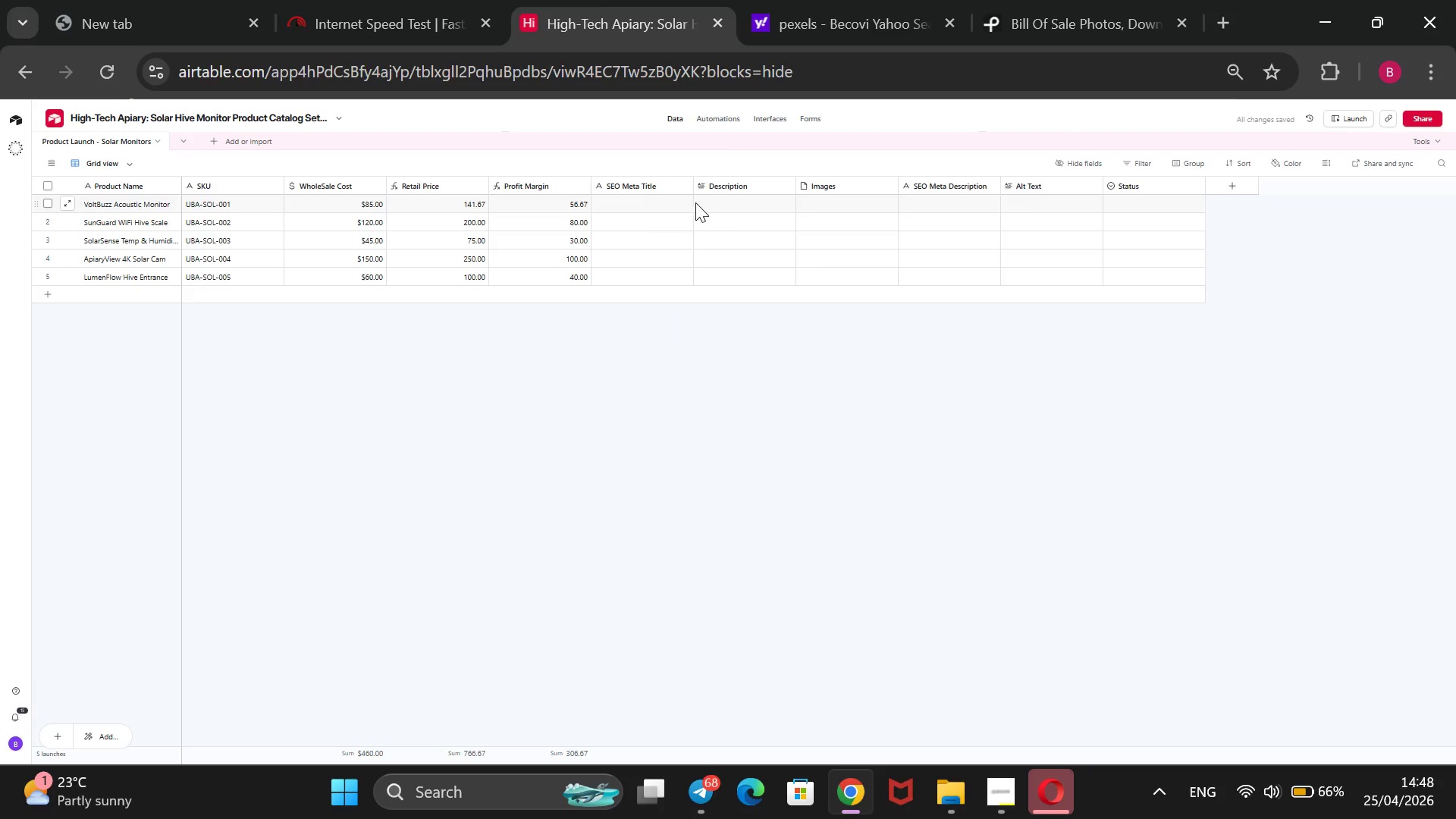 
left_click([655, 200])
 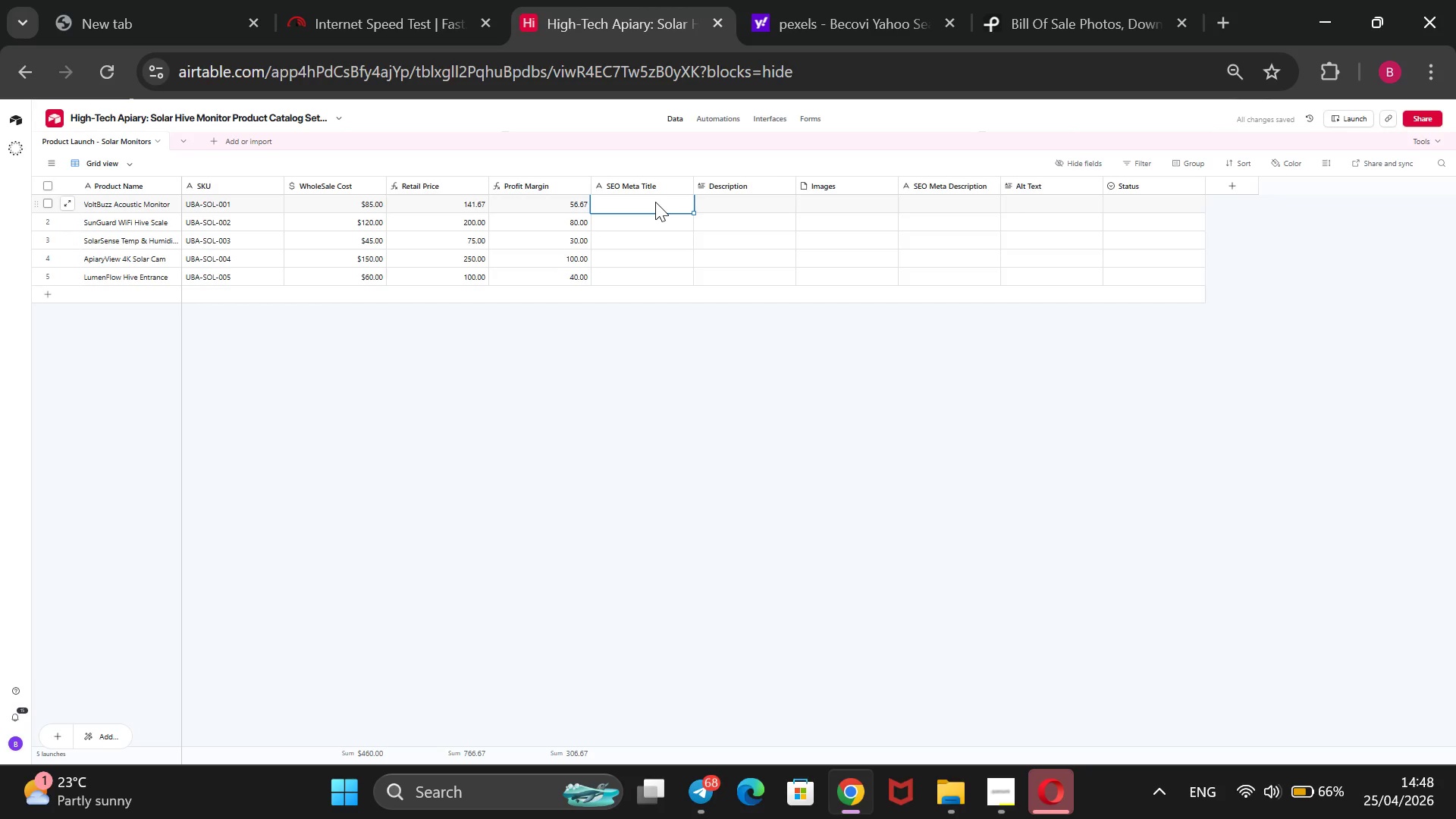 
type(VoltBuzz Solar Hive Monitor)
 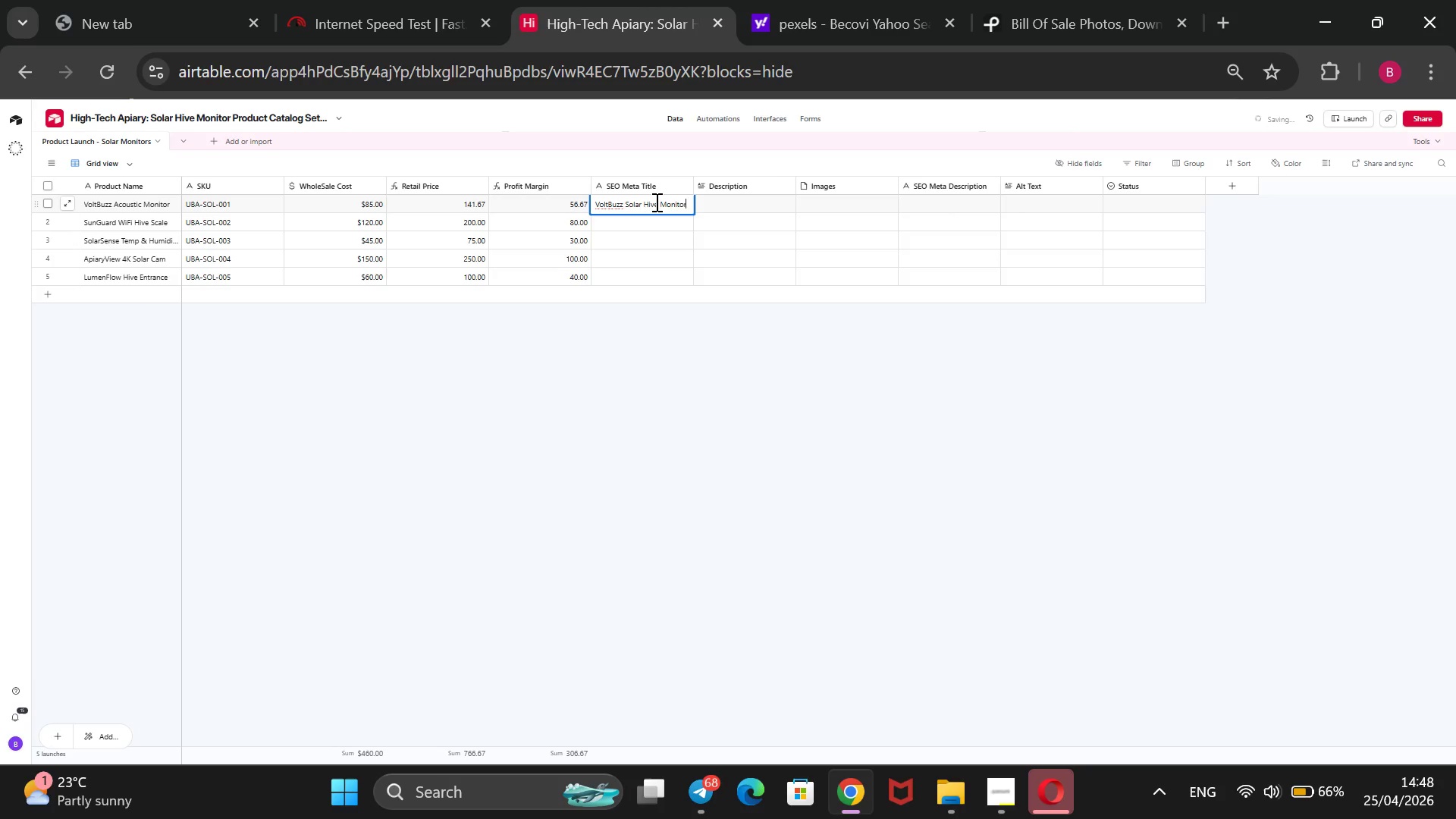 
type( - Acoustic Health)
 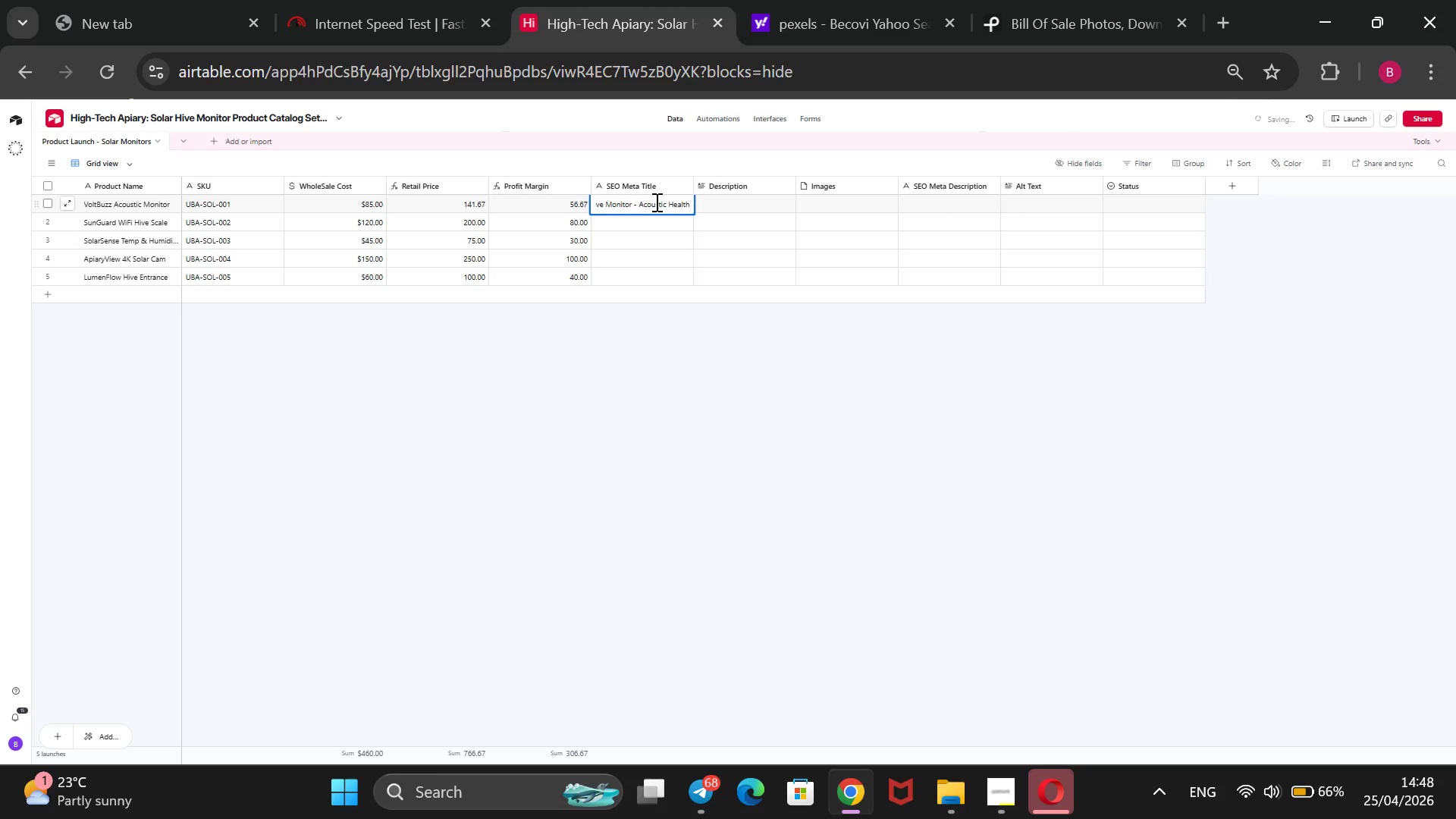 
key(Enter)
 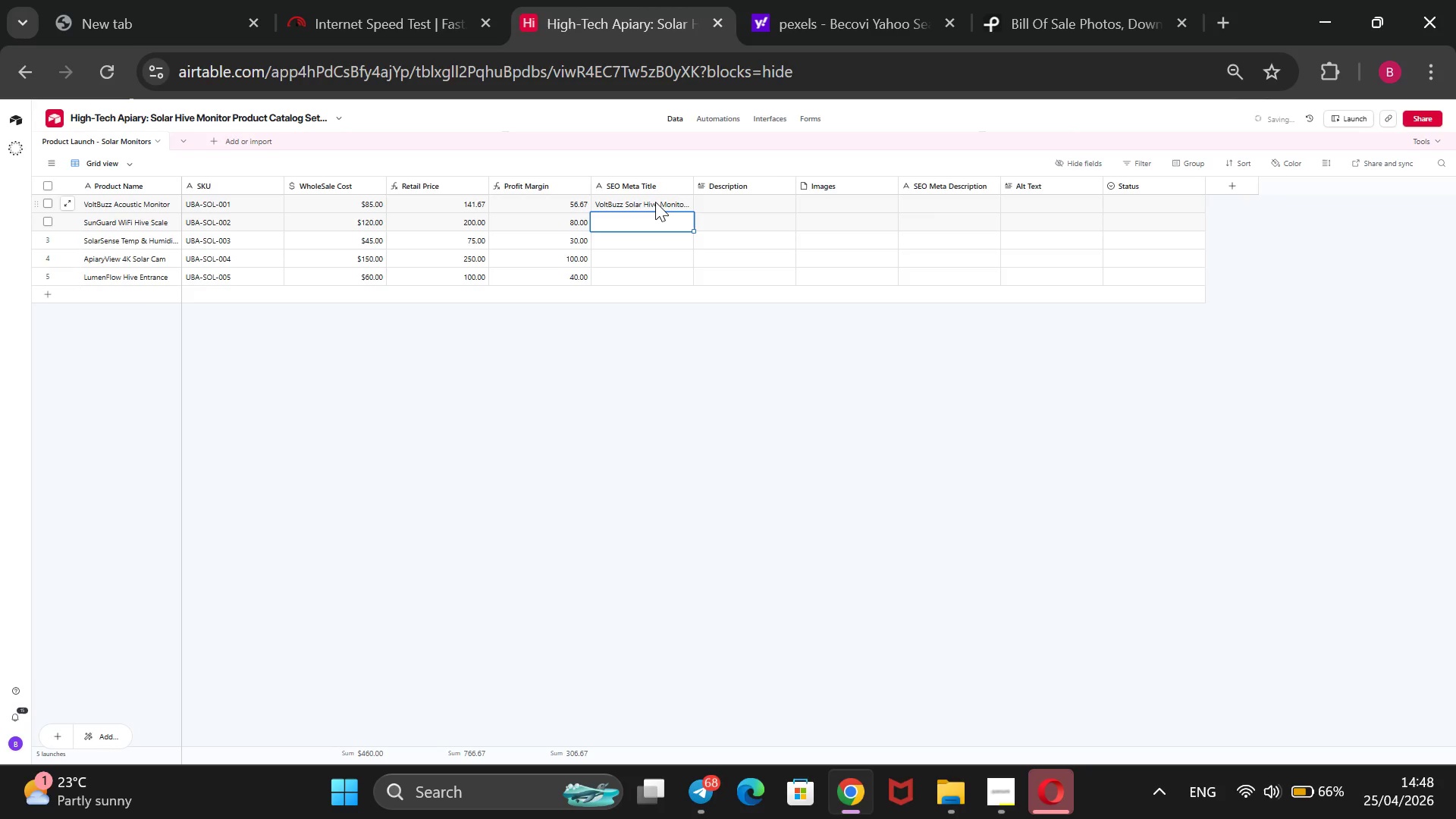 
type(SunGuard WiD)
key(Backspace)
type(Fi Scale - Solar Hive Mono)
key(Backspace)
type(itor)
 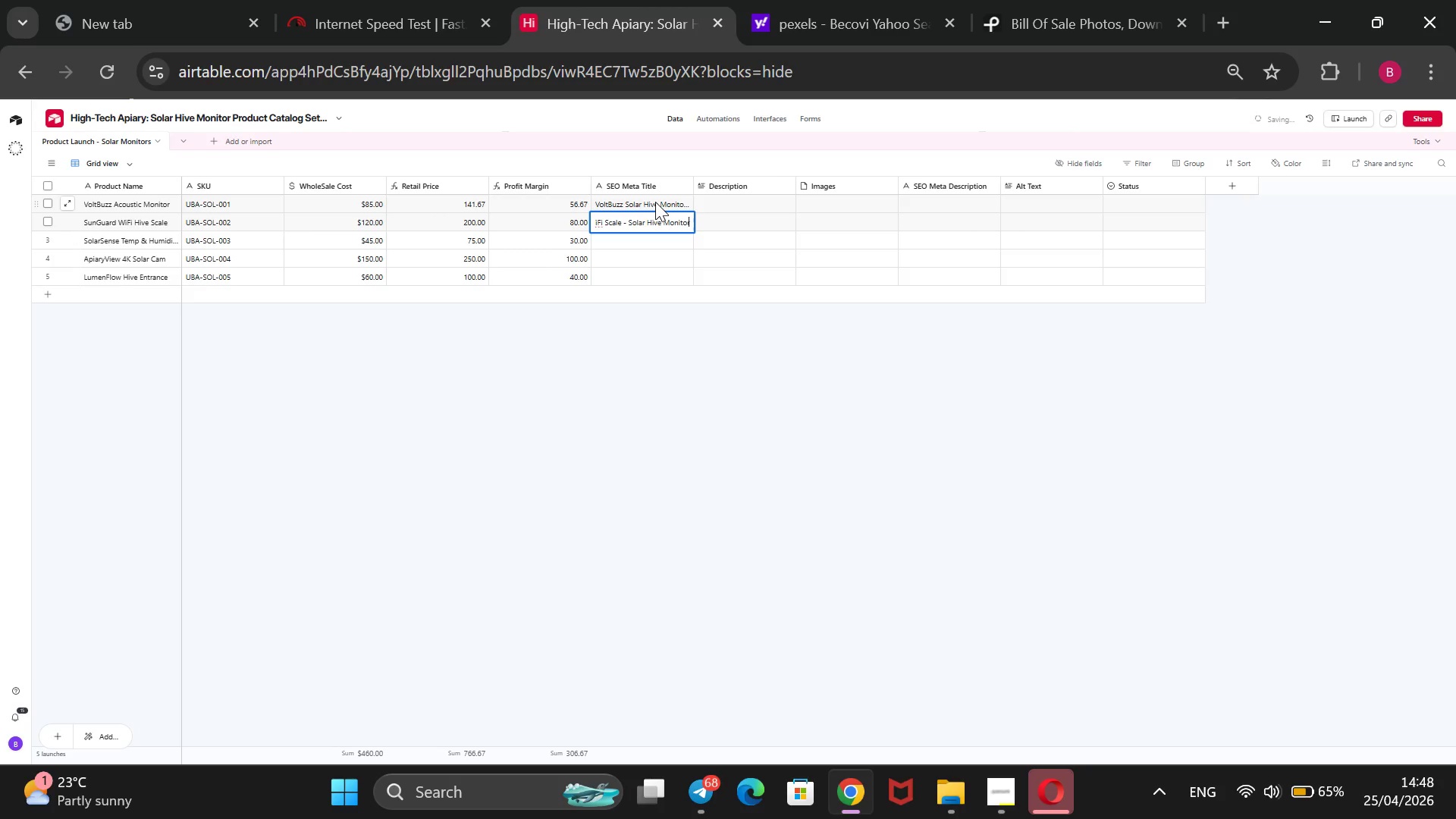 
key(Enter)
 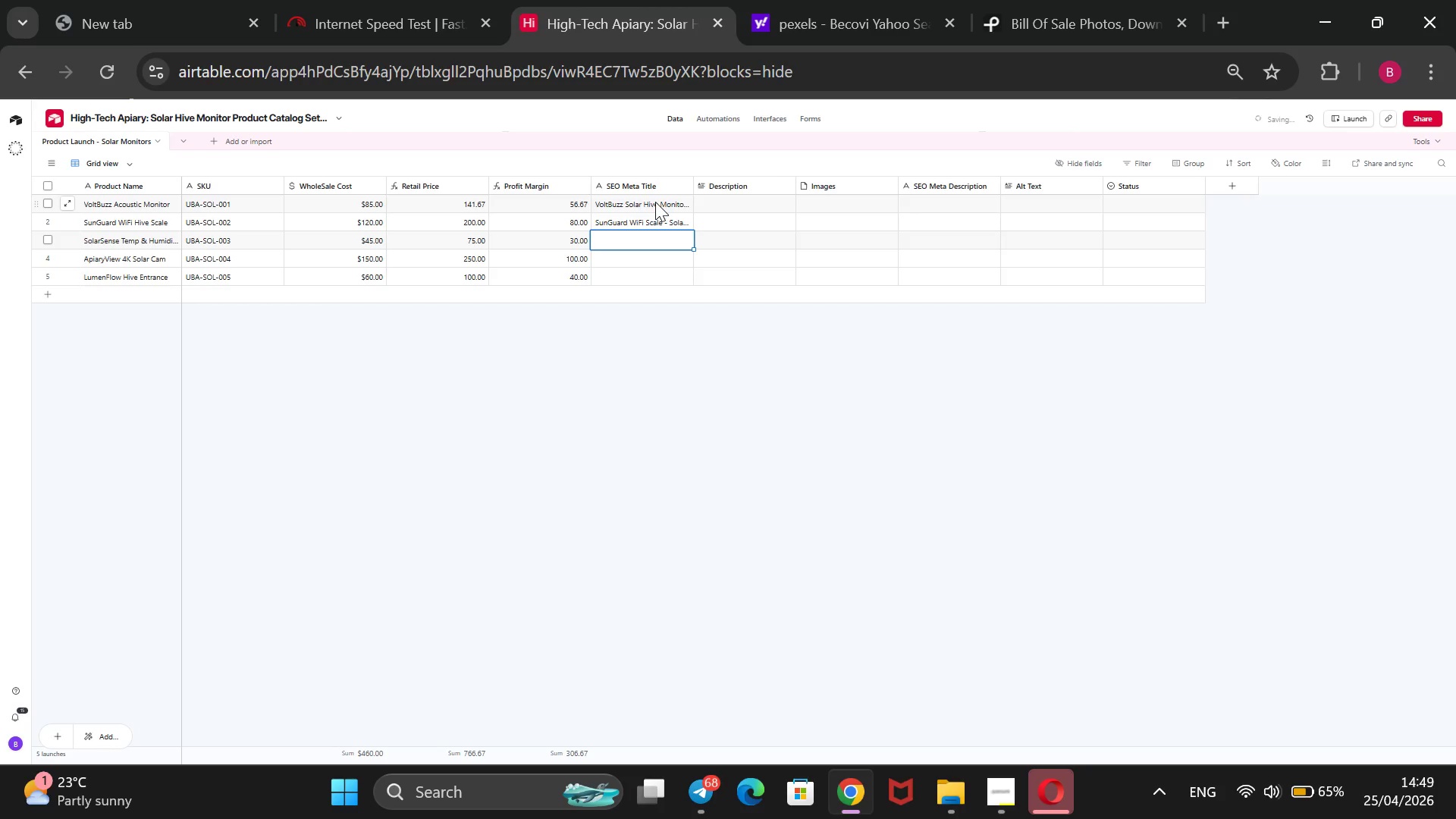 
type(Solar )
key(Backspace)
type(Sense Temp & Humidity Hive Monitor)
 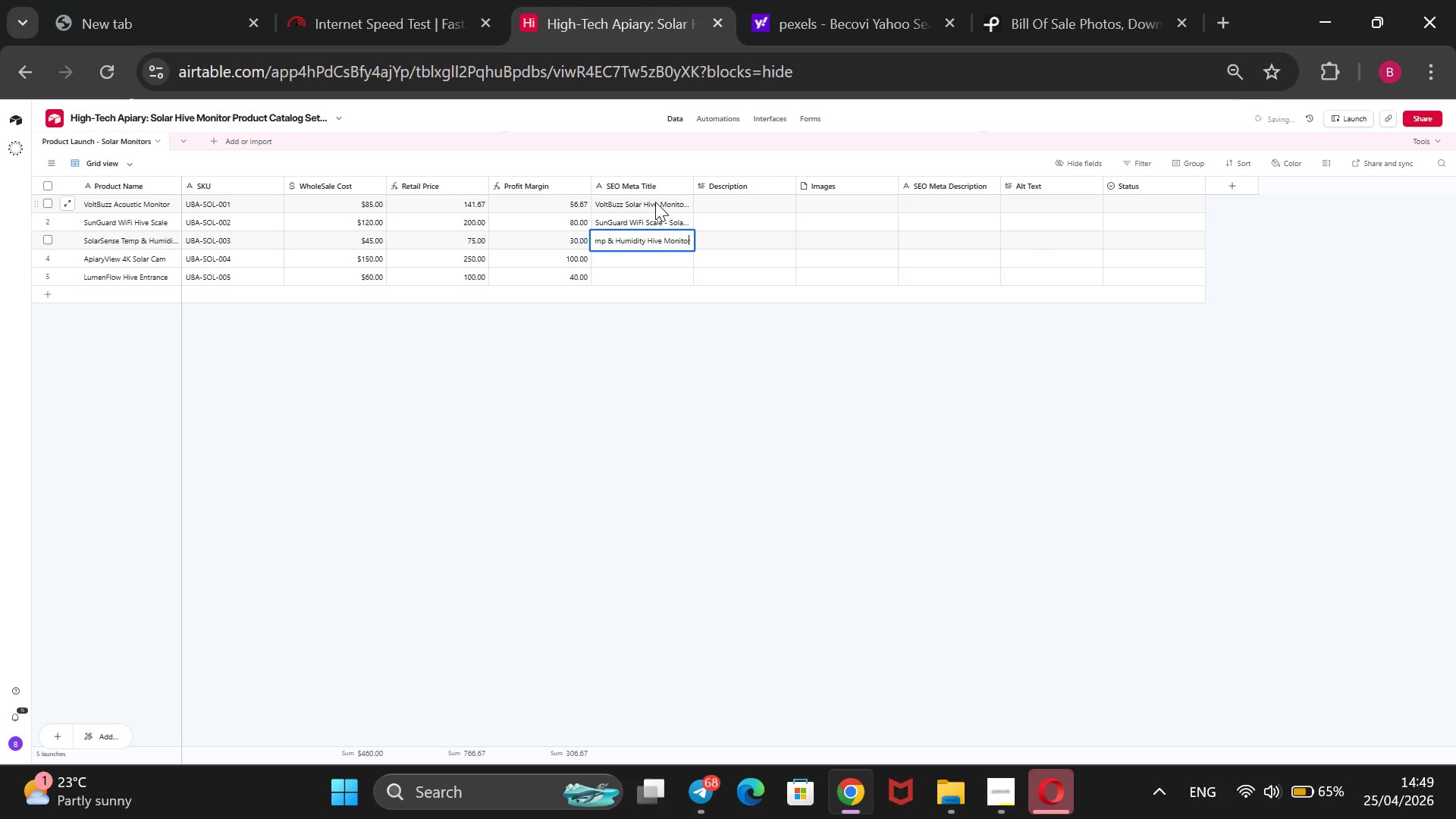 
key(Enter)
 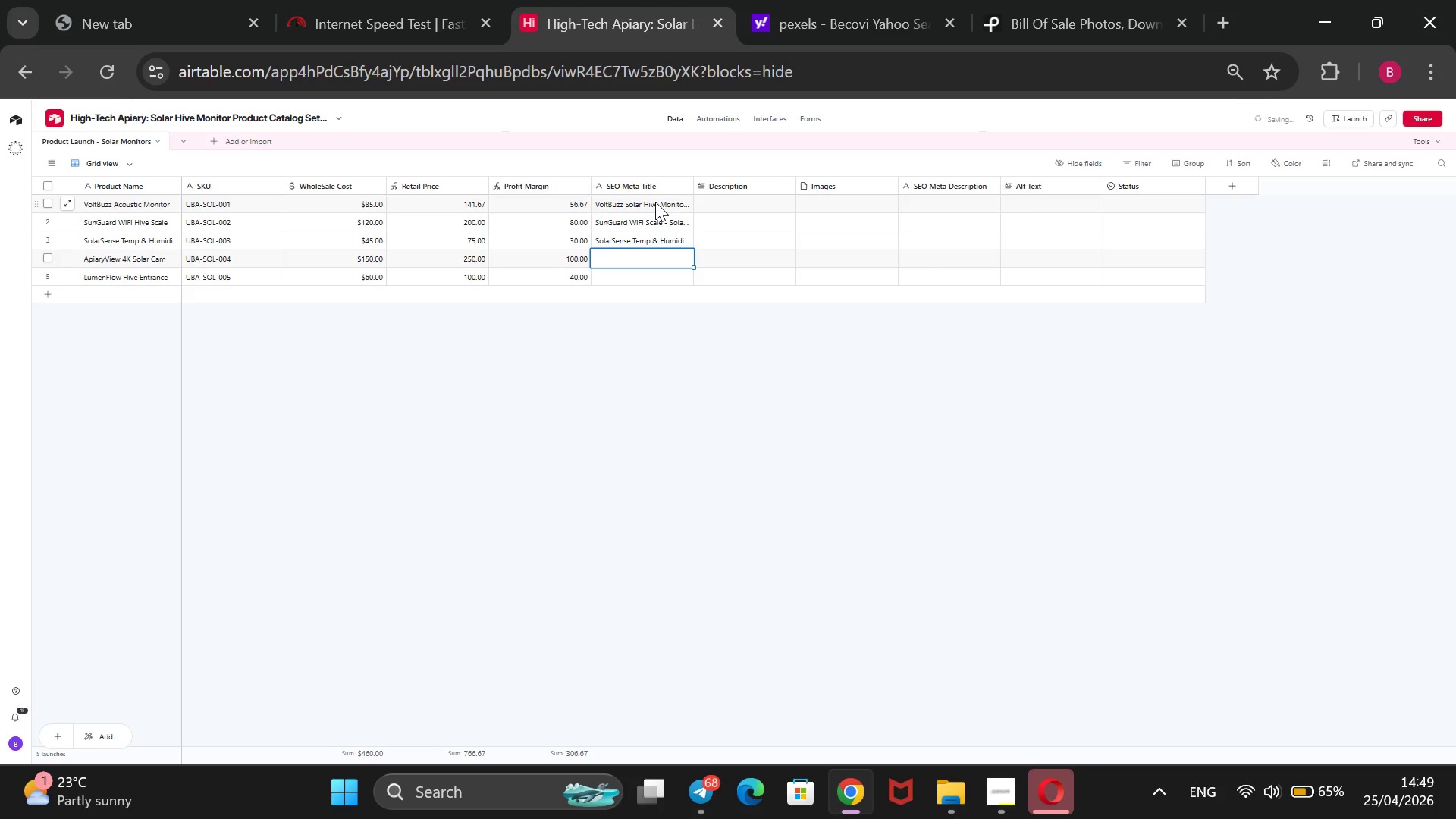 
type(ApiaryView 4K - Solar Hive Monitor Camers)
key(Backspace)
type(a)
 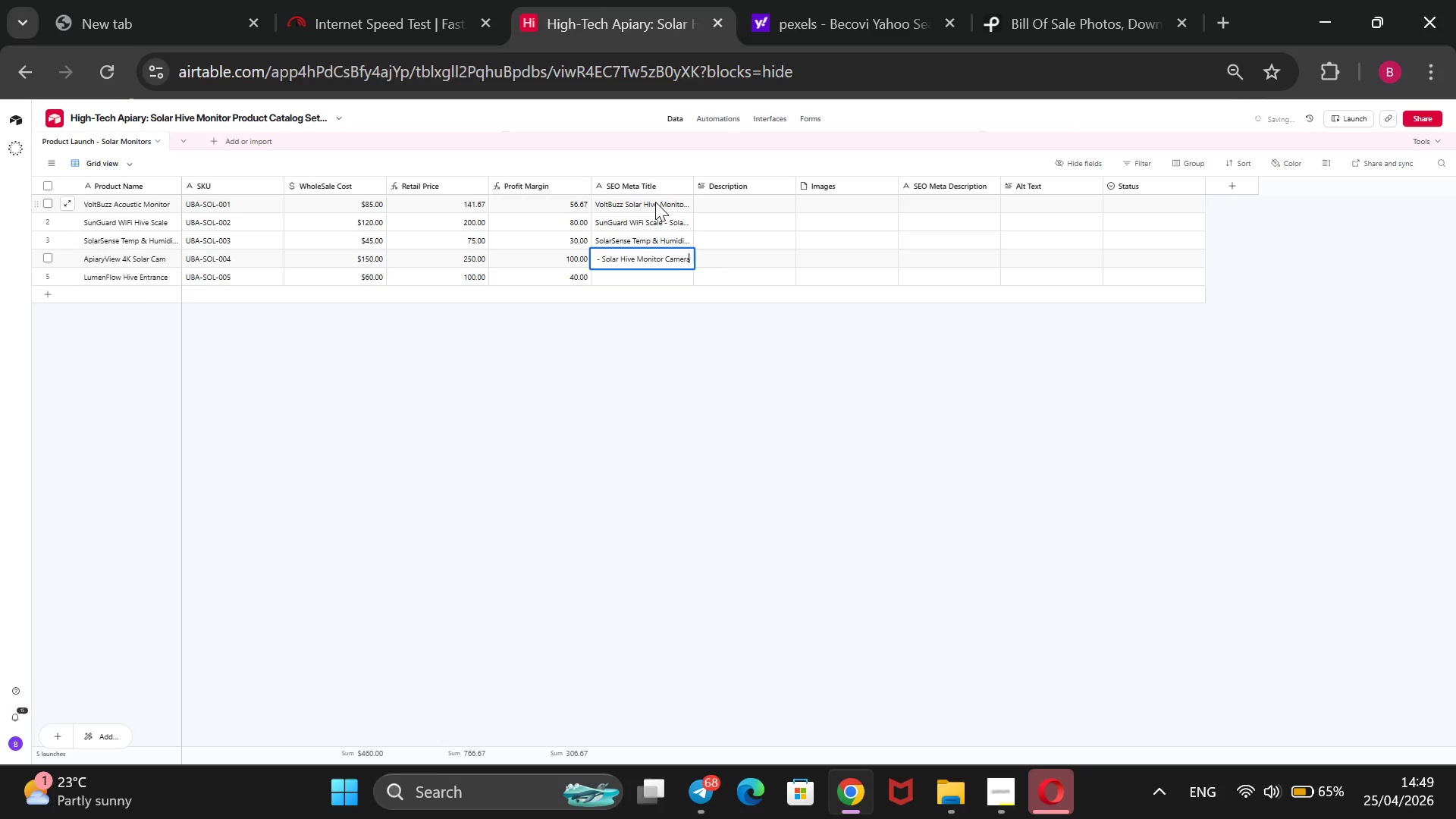 
key(Enter)
 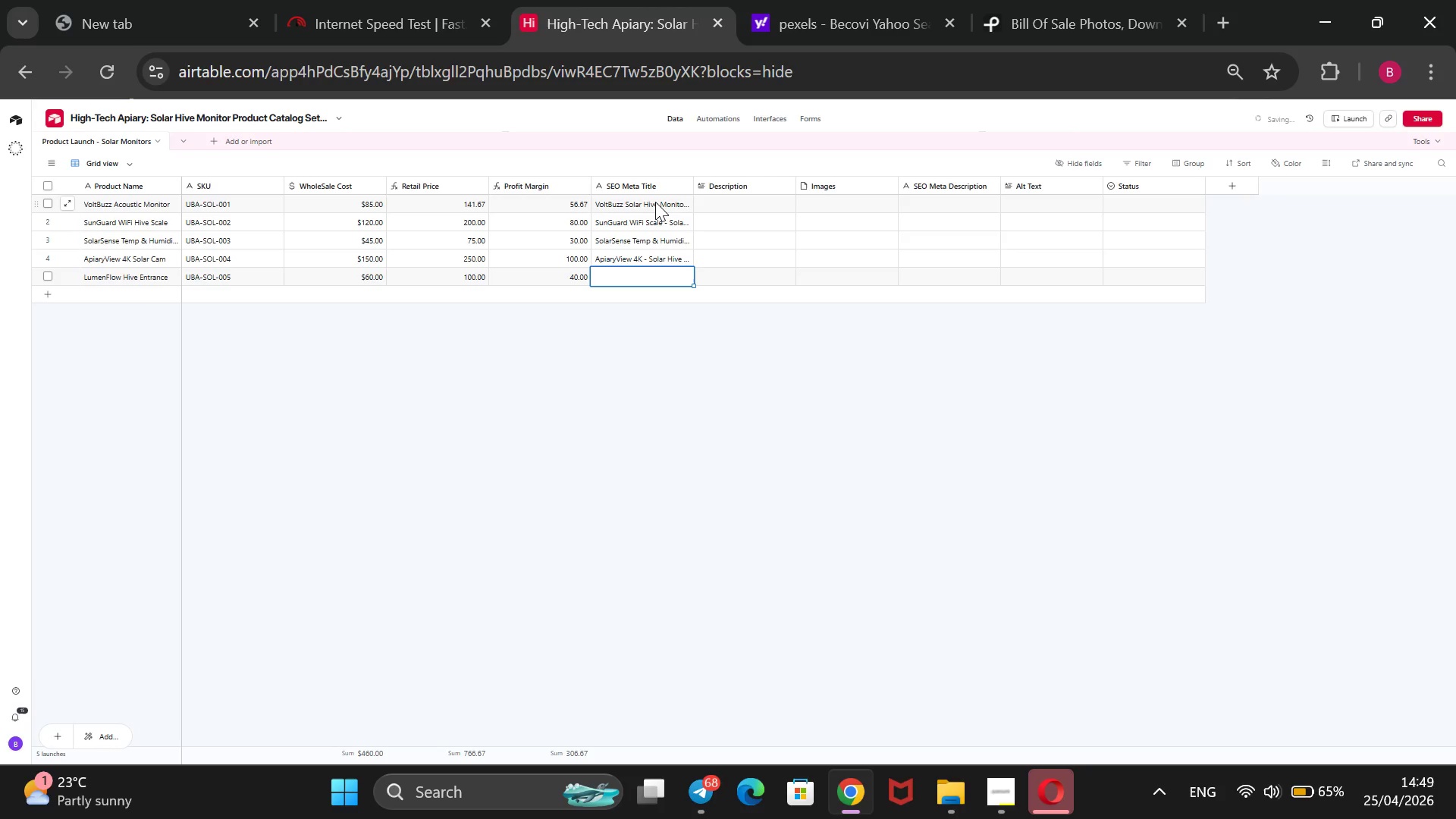 
type(LumenFlow Entrance -)
 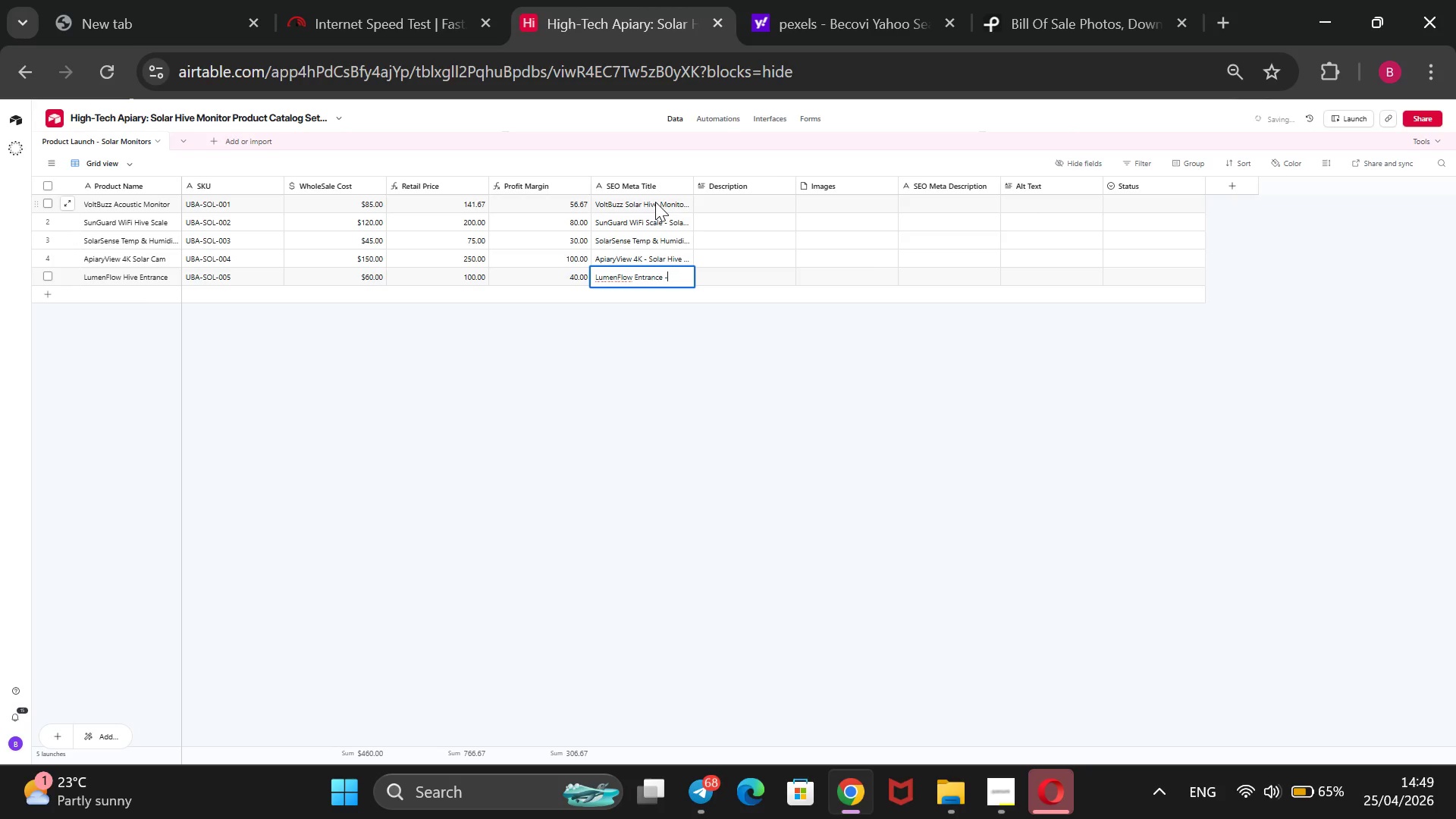 
wait(6.2)
 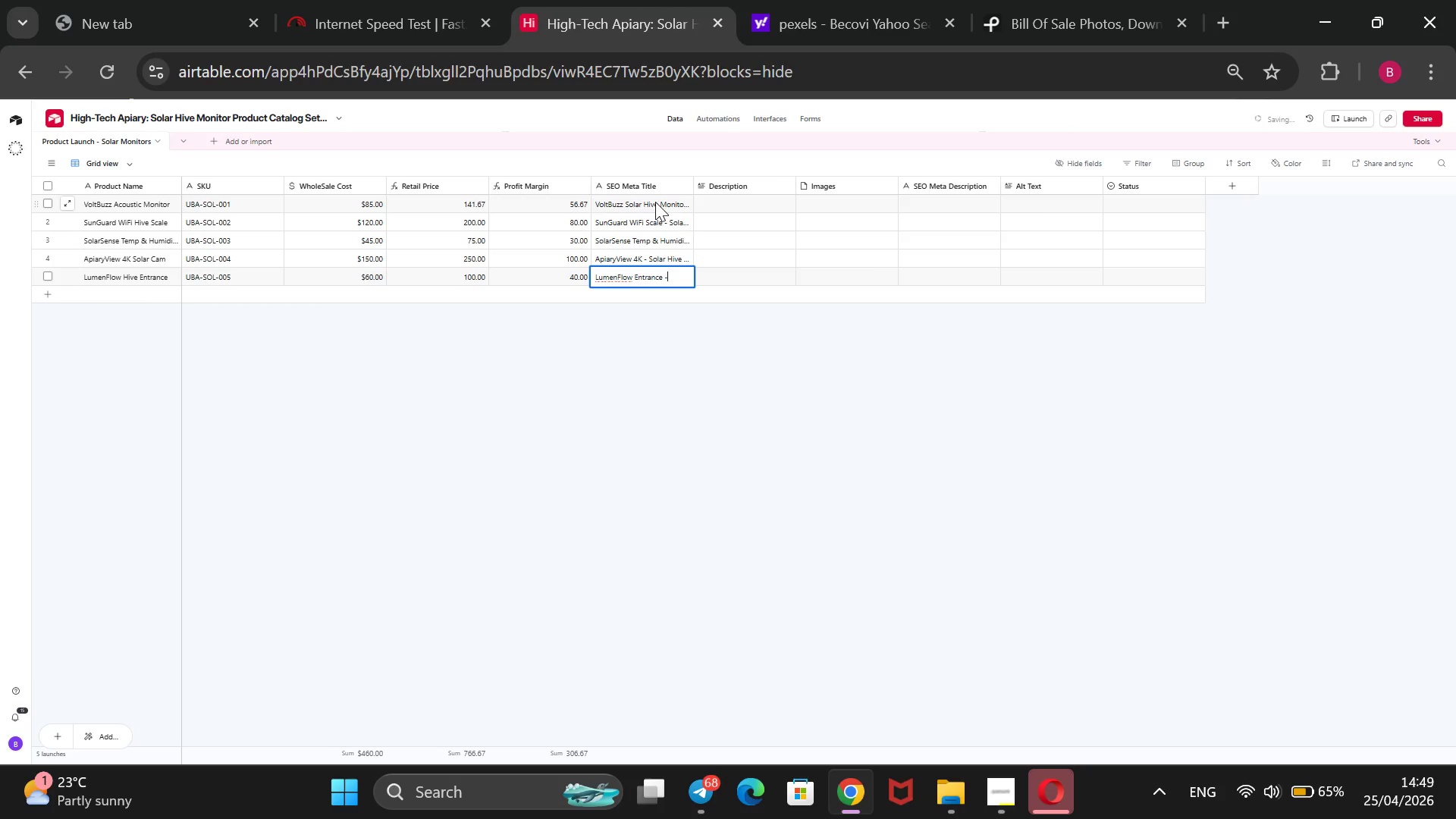 
type(Solar Hive Monitor)
 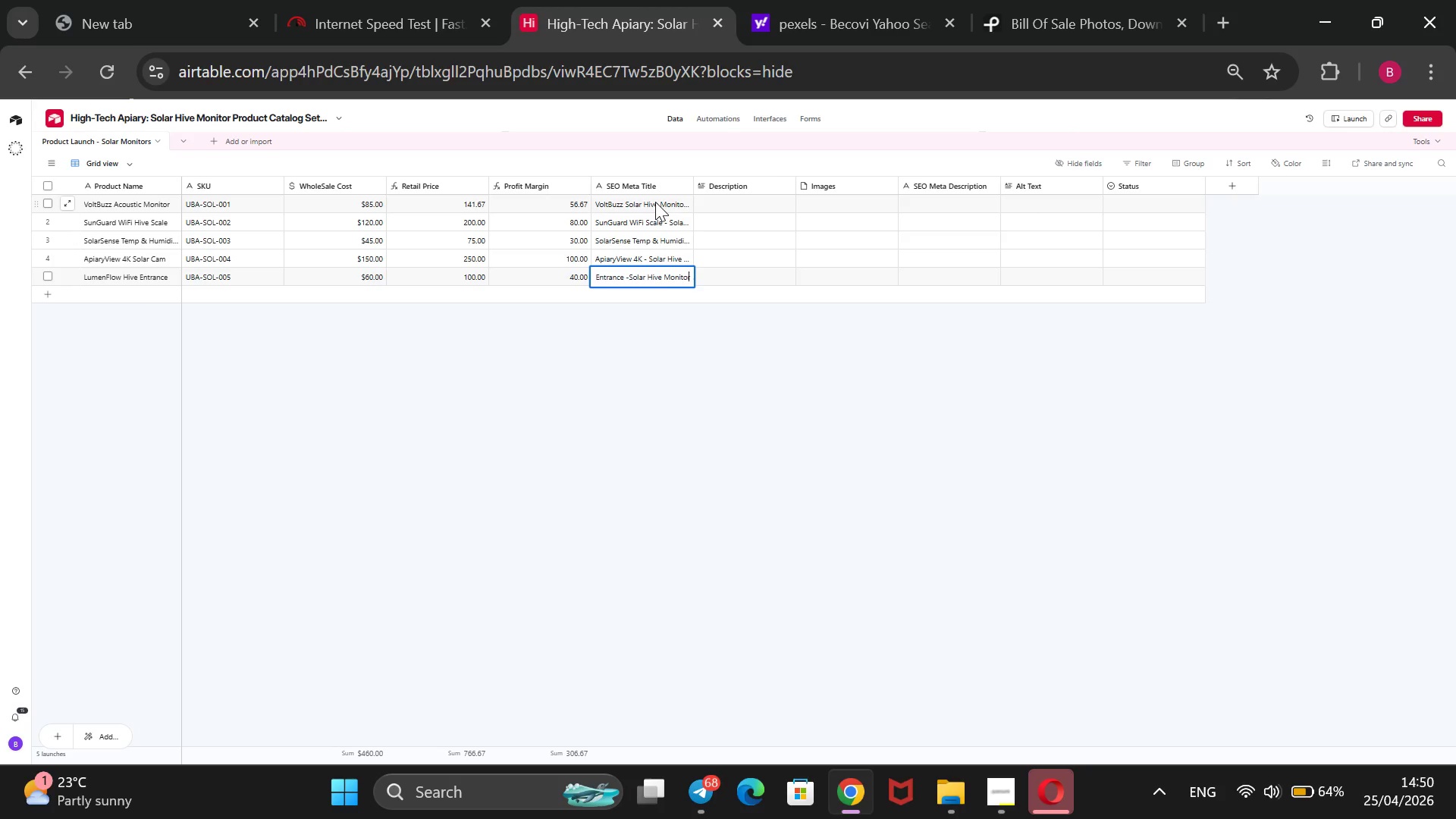 
wait(43.47)
 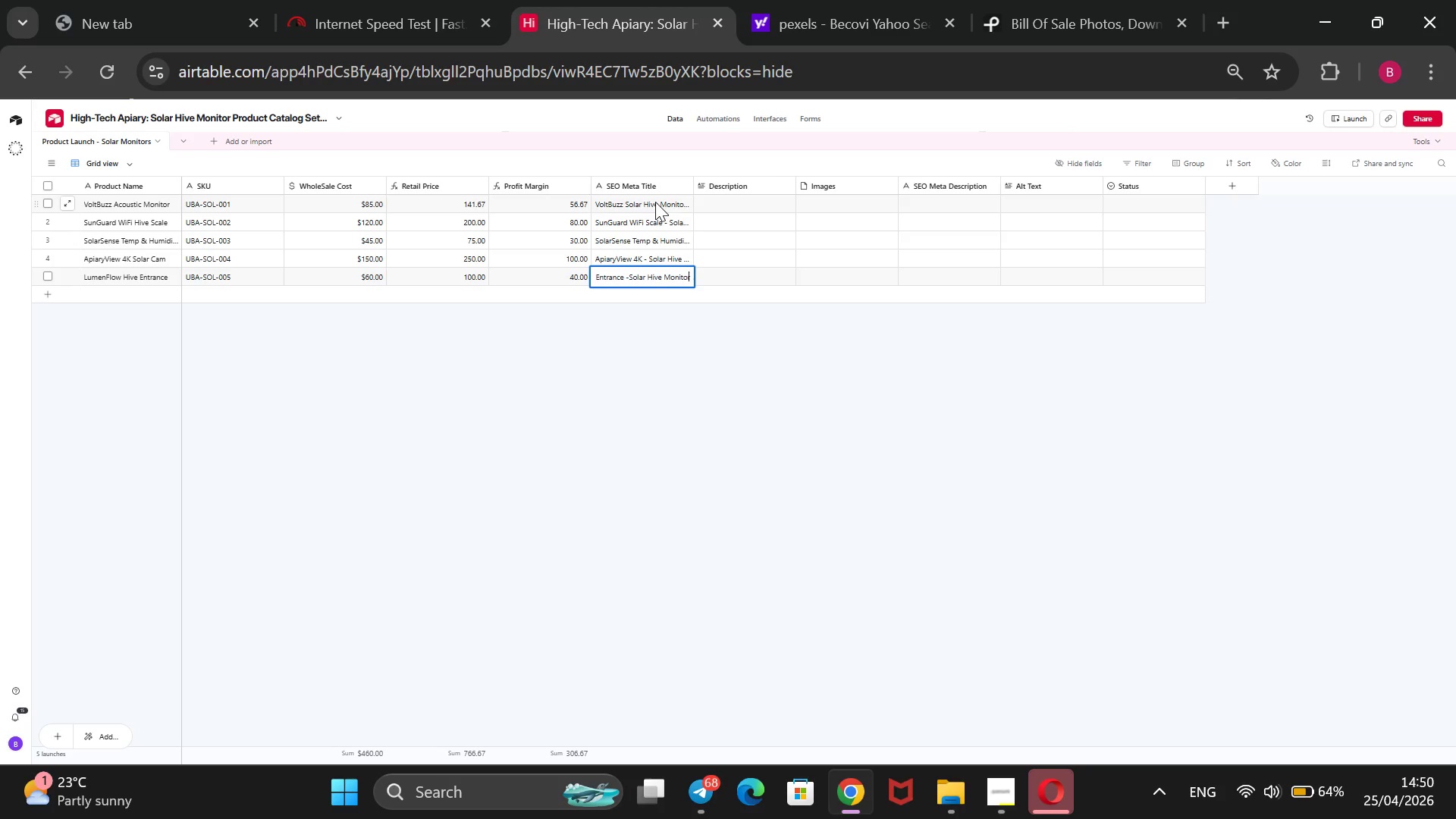 
left_click([995, 802])